 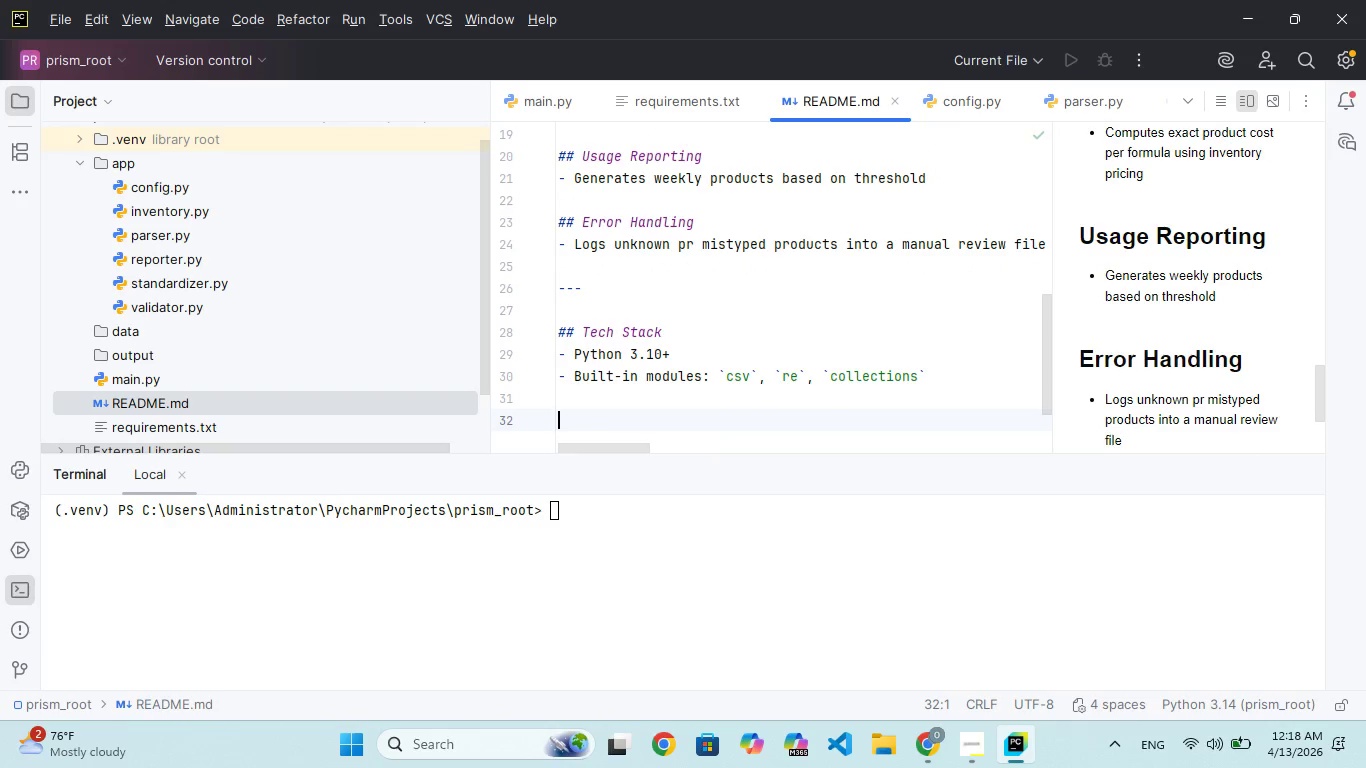 
key(Minus)
 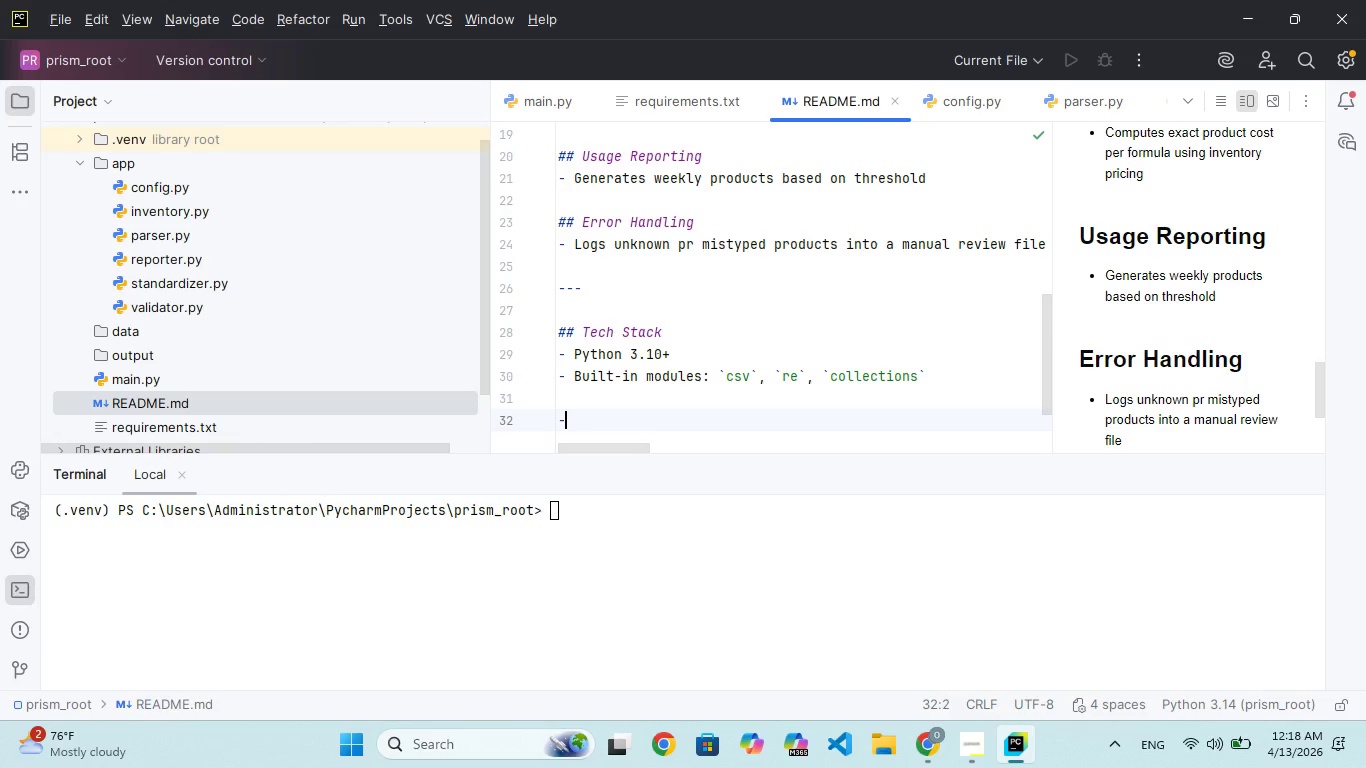 
key(Minus)
 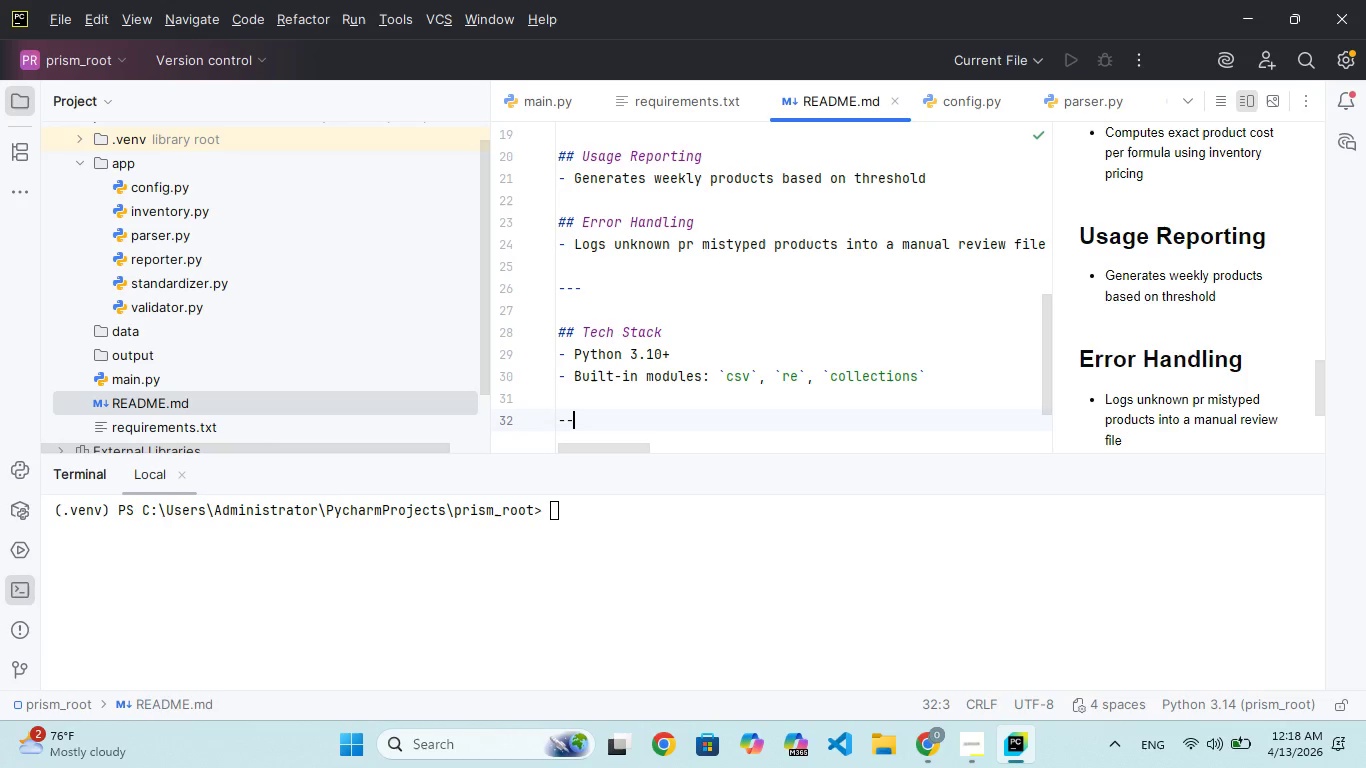 
key(Minus)
 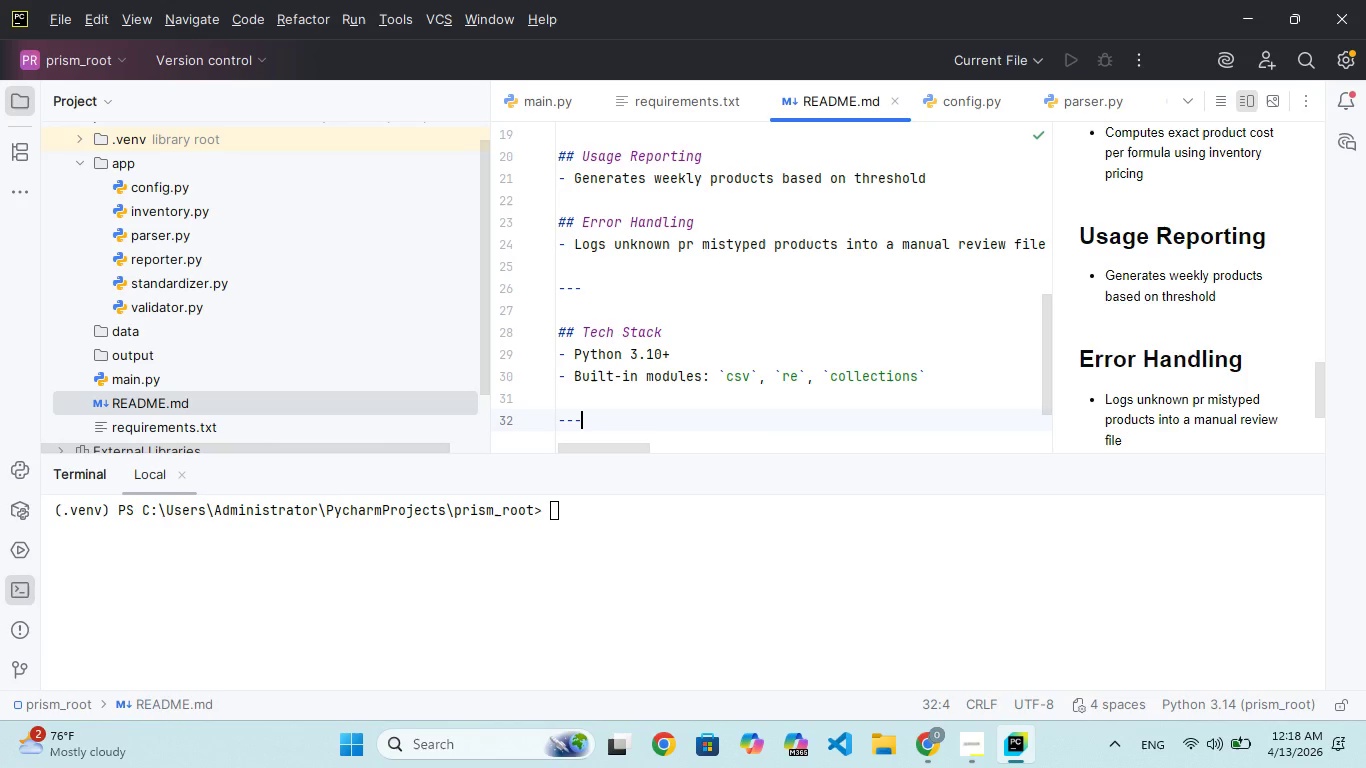 
key(Enter)
 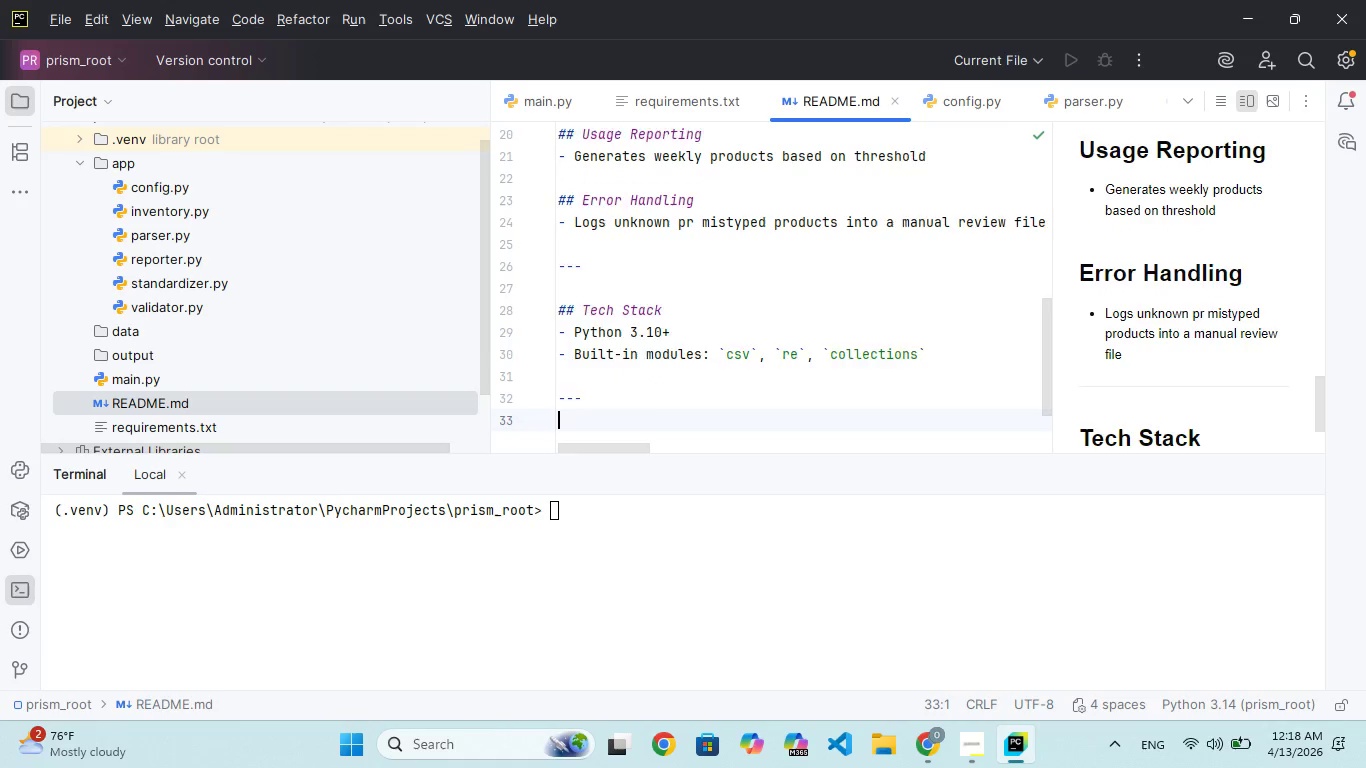 
key(Enter)
 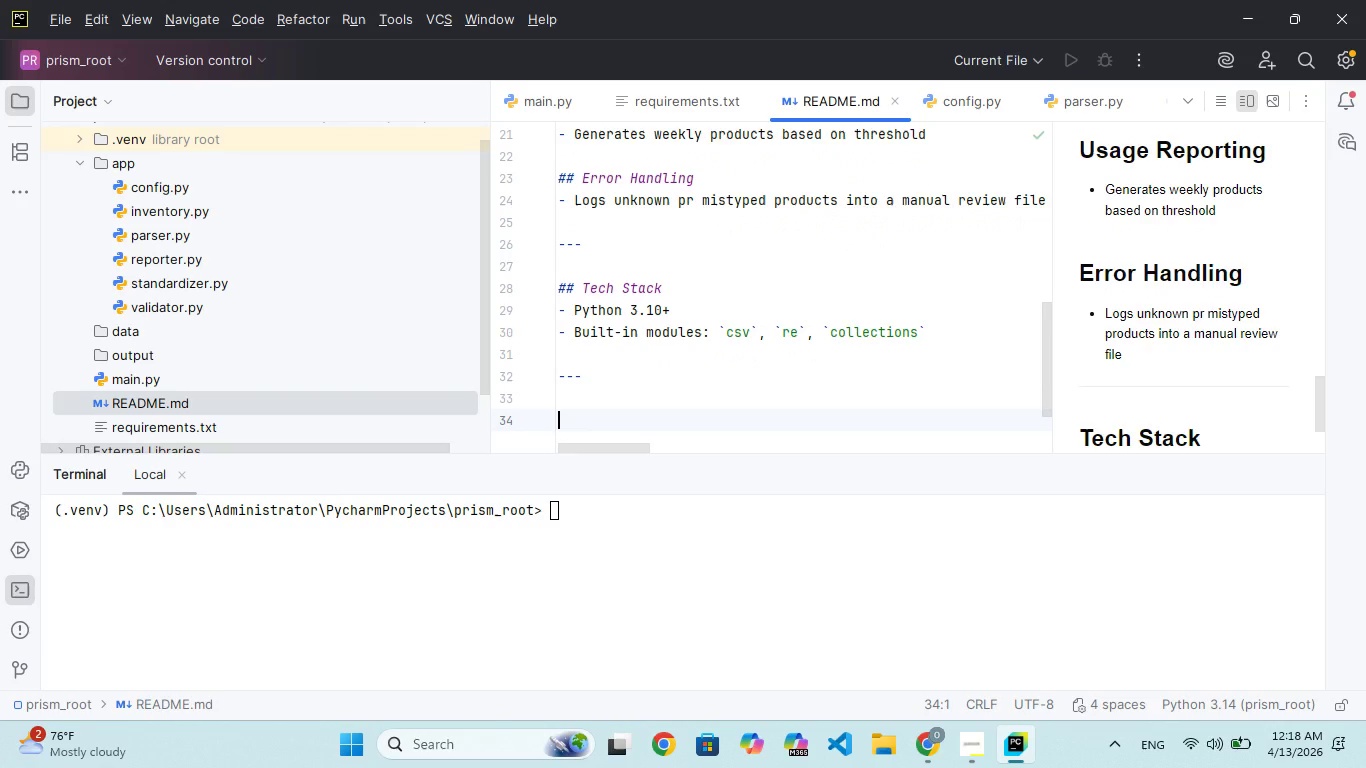 
type(## Projt Structure)
 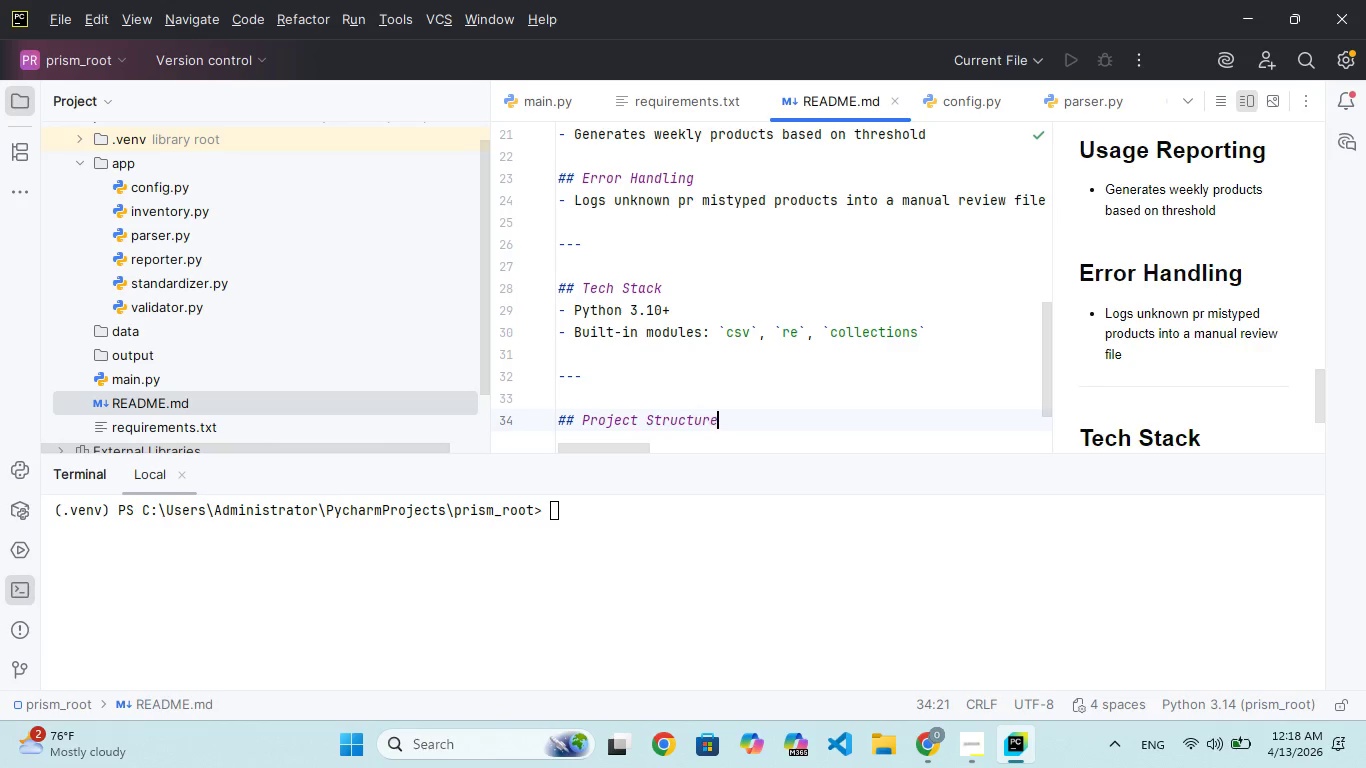 
hold_key(key=ArrowLeft, duration=0.81)
 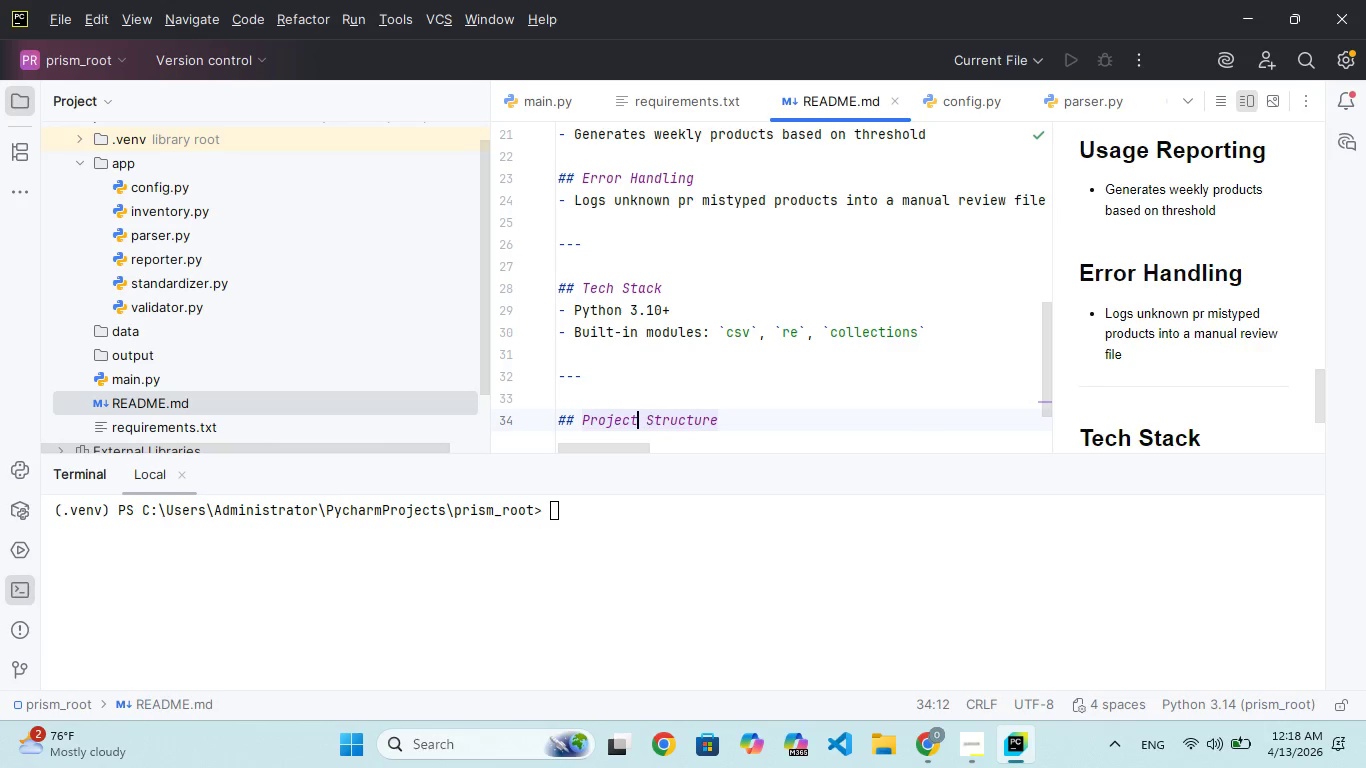 
key(ArrowLeft)
 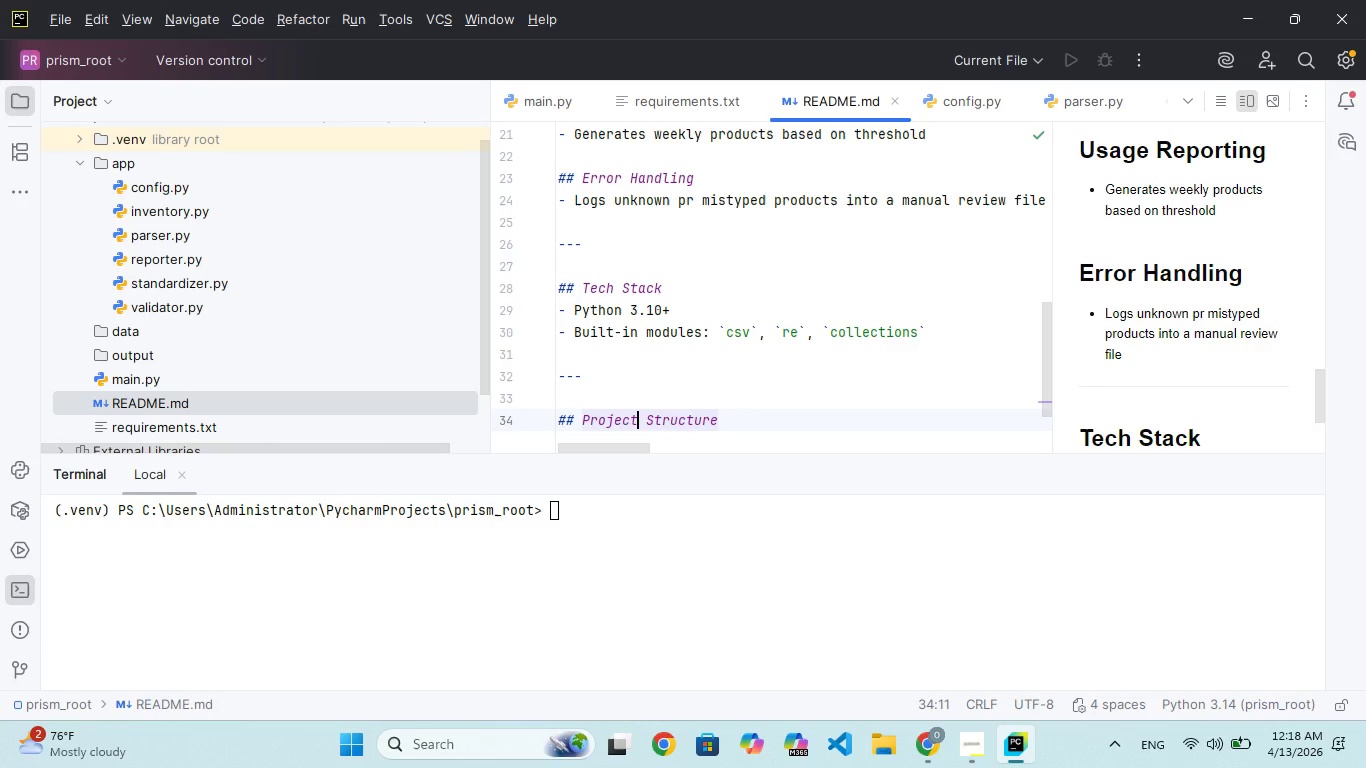 
type( File)
 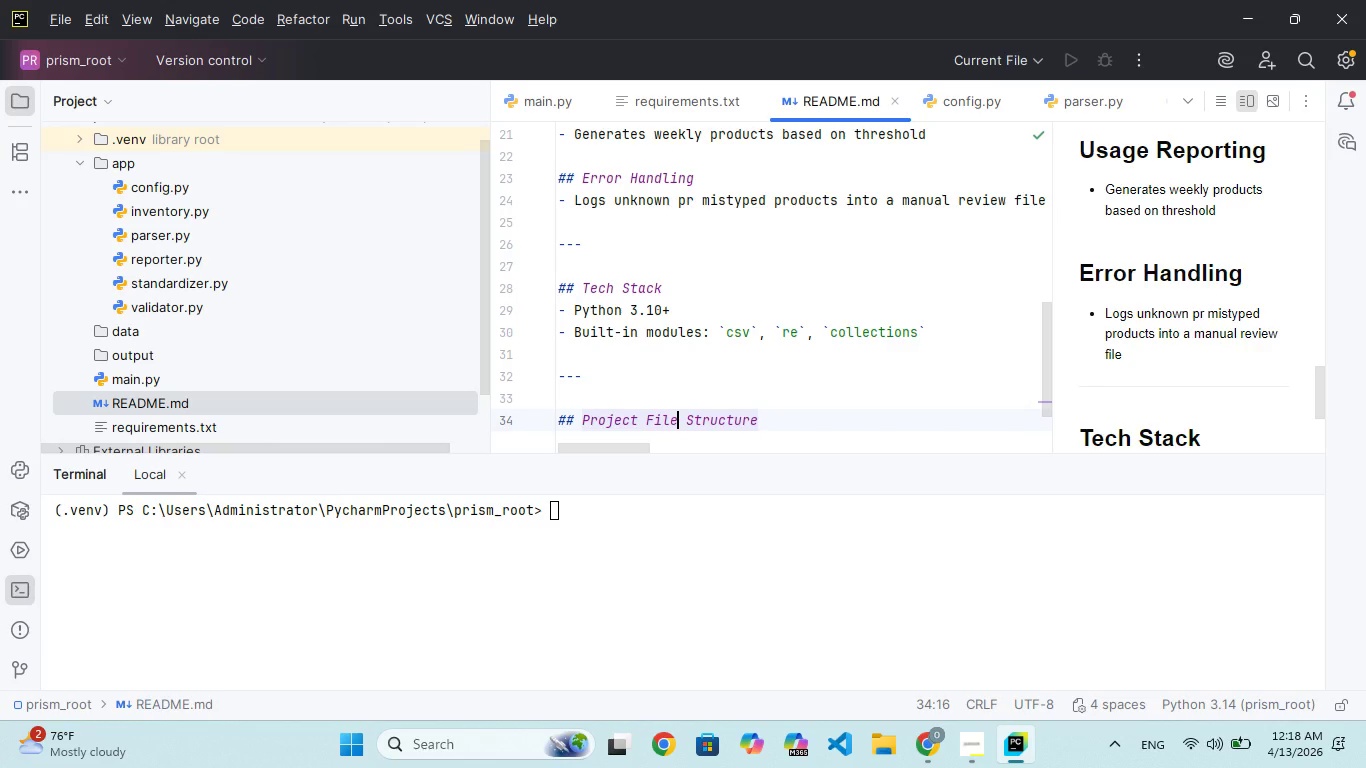 
hold_key(key=ArrowRight, duration=0.73)
 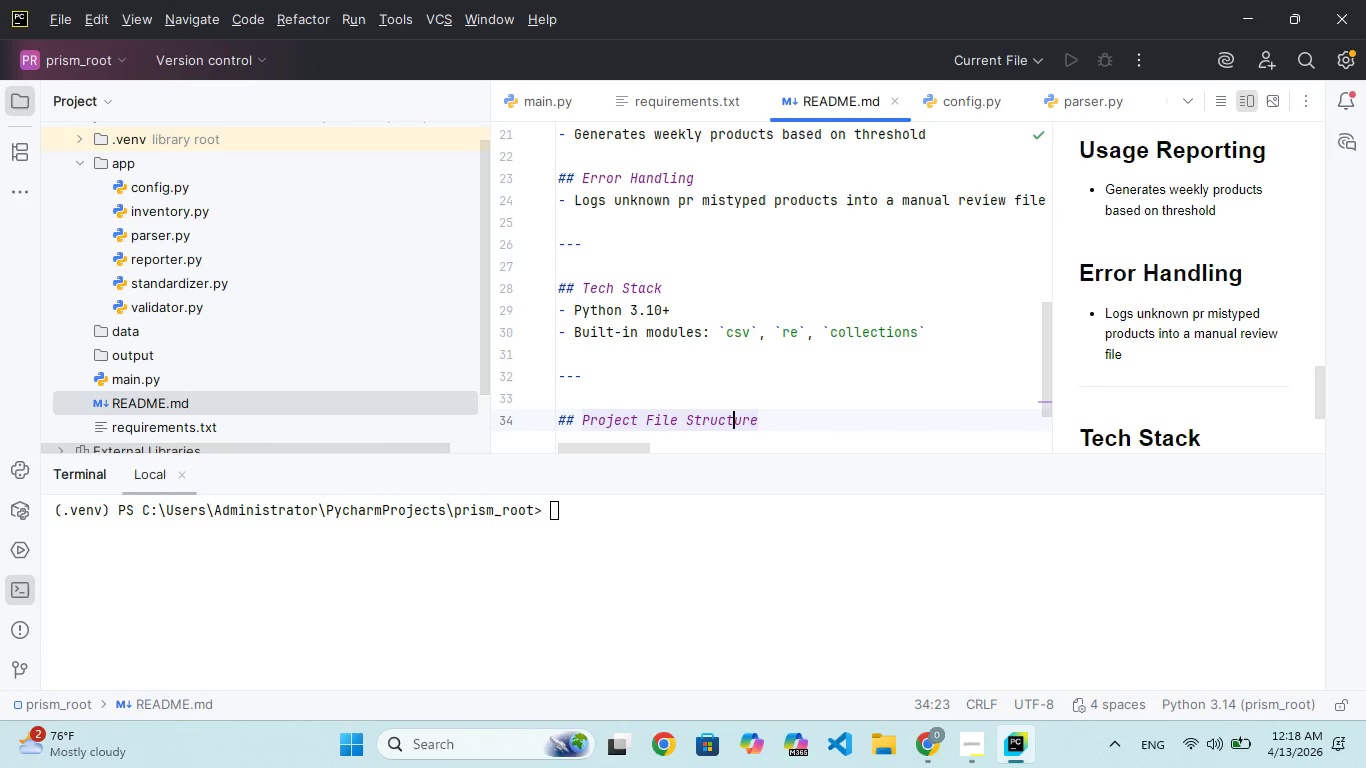 
key(ArrowRight)
 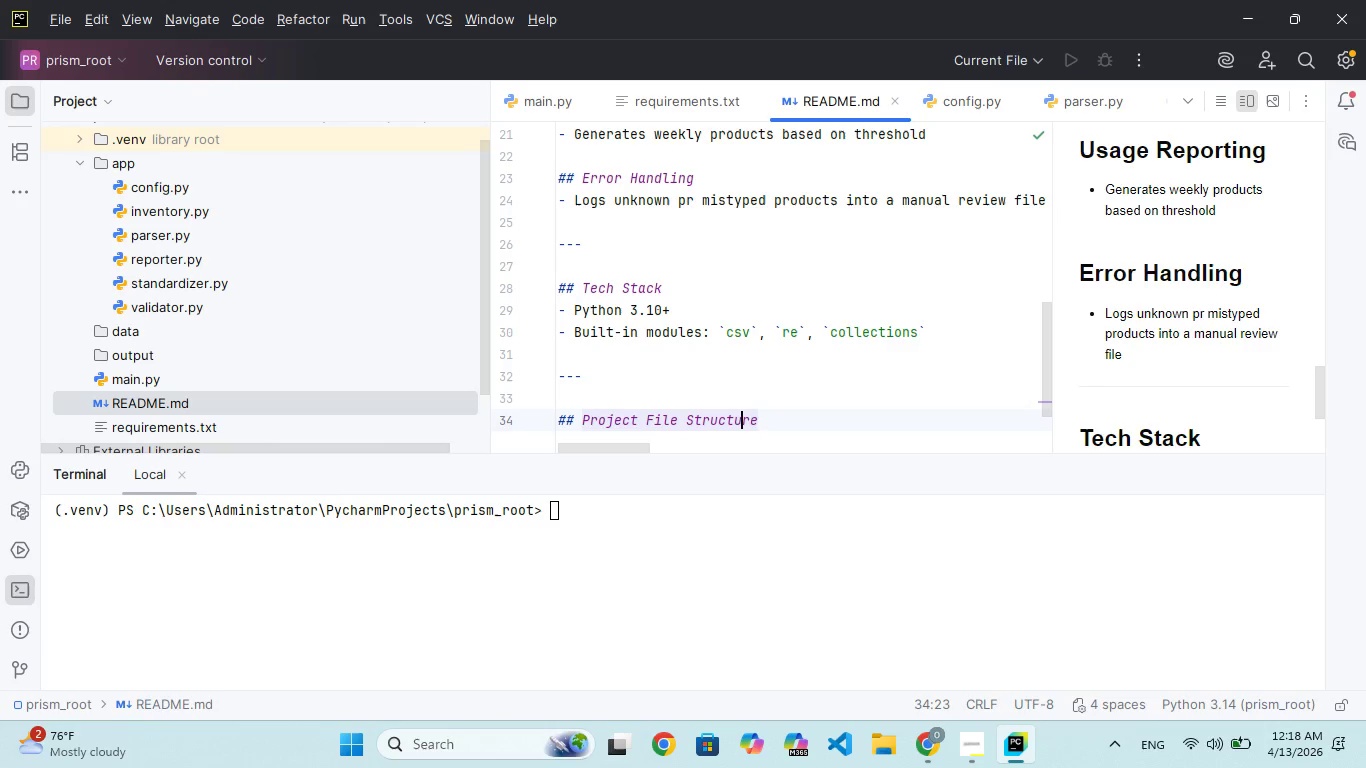 
key(ArrowRight)
 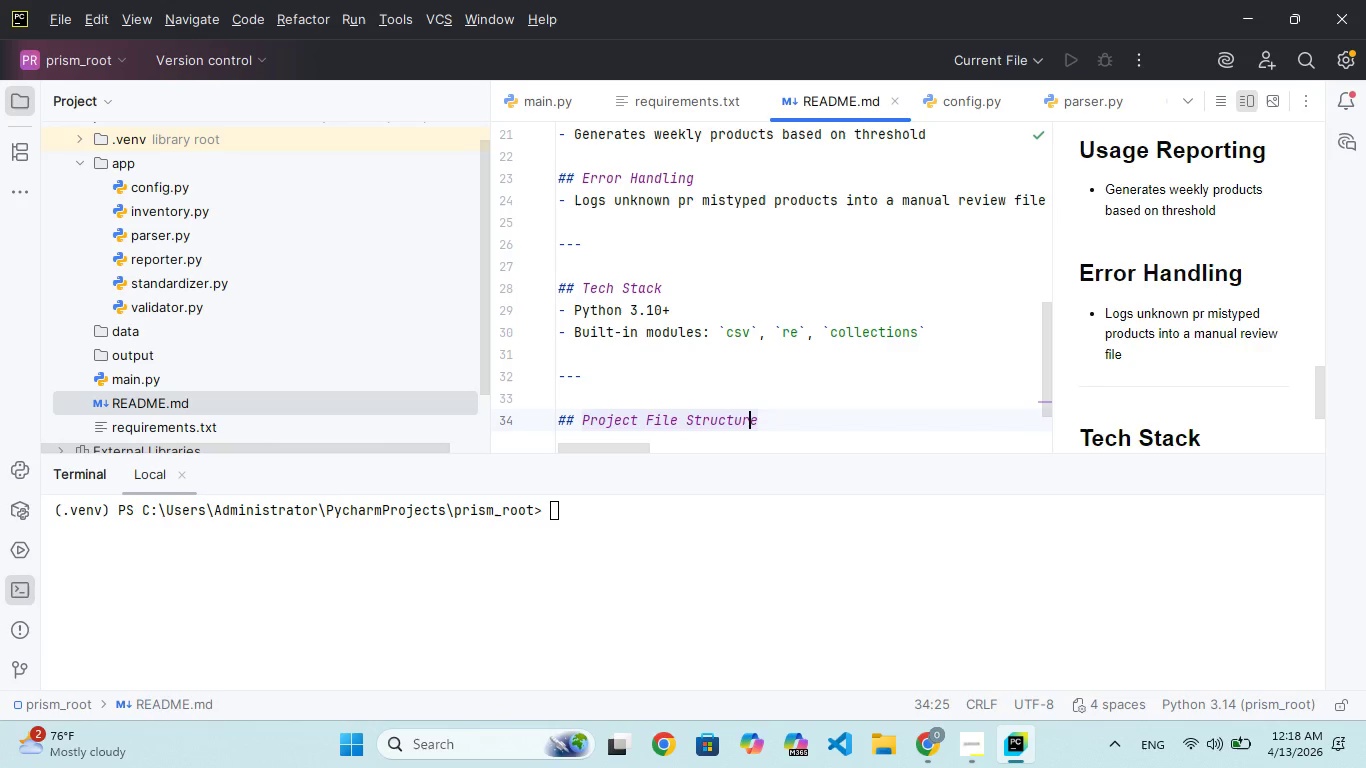 
key(ArrowRight)
 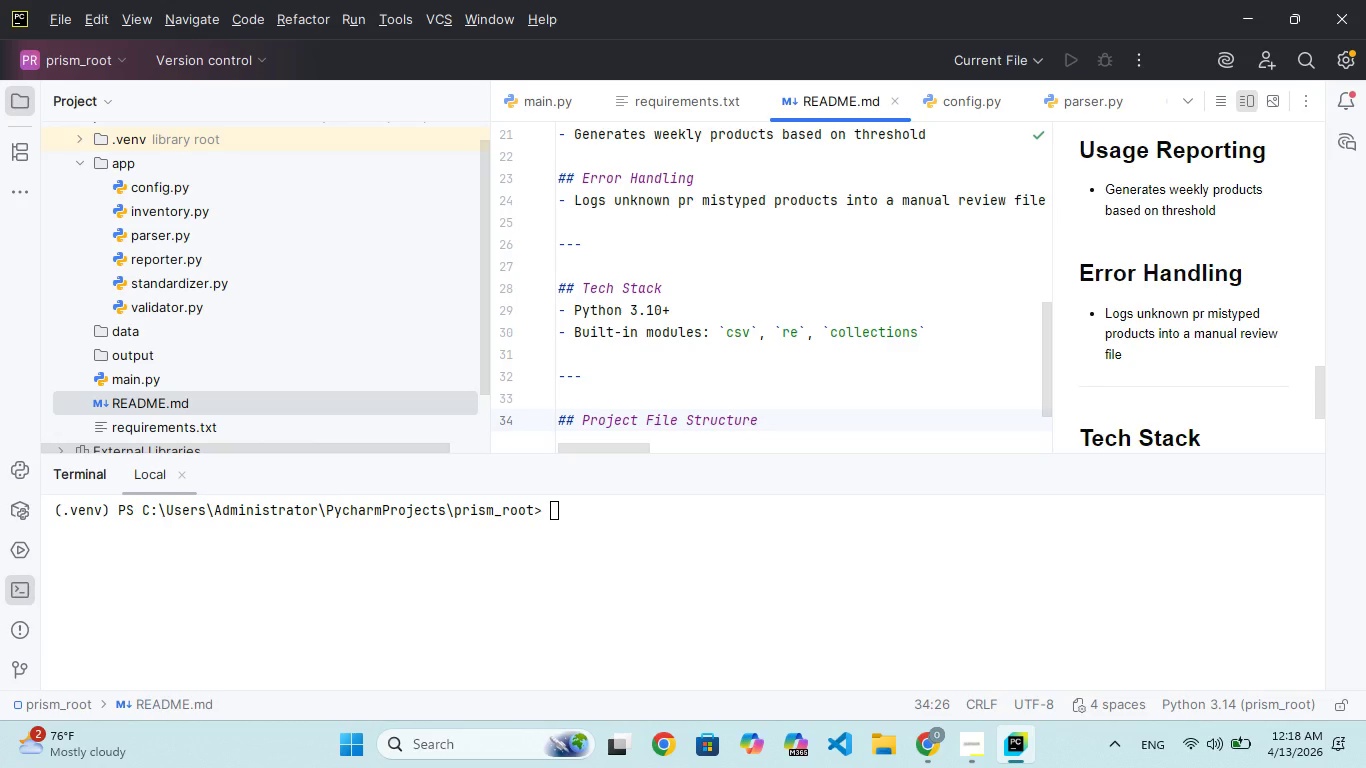 
key(Enter)
 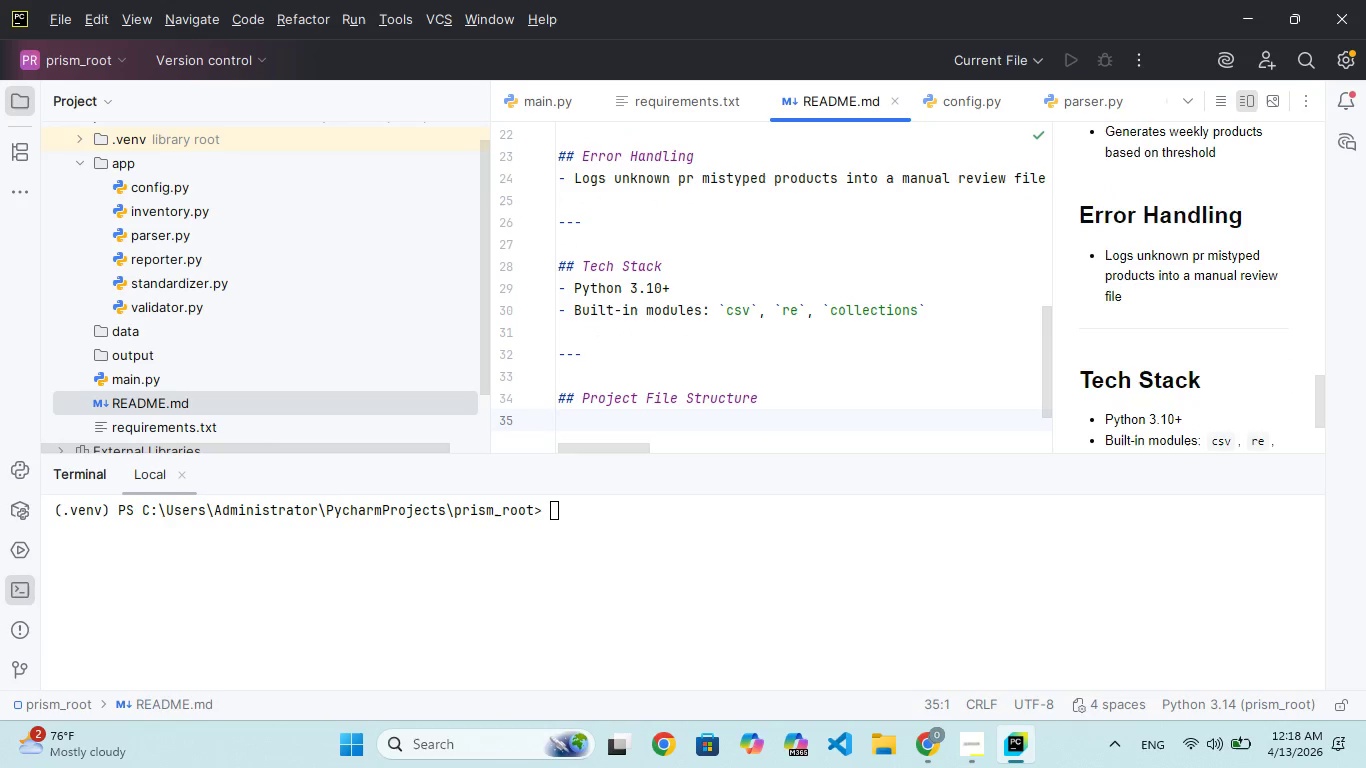 
key(Enter)
 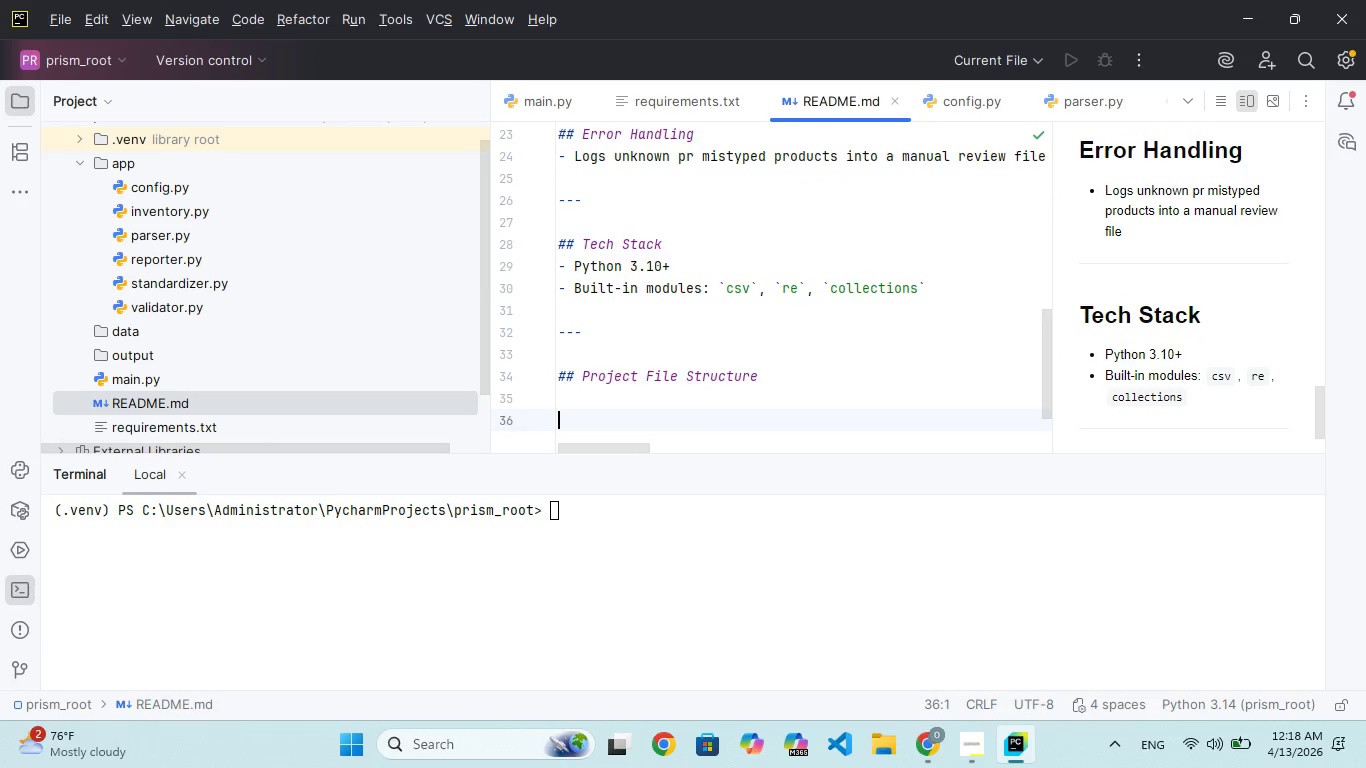 
hold_key(key=Enter, duration=1.01)
 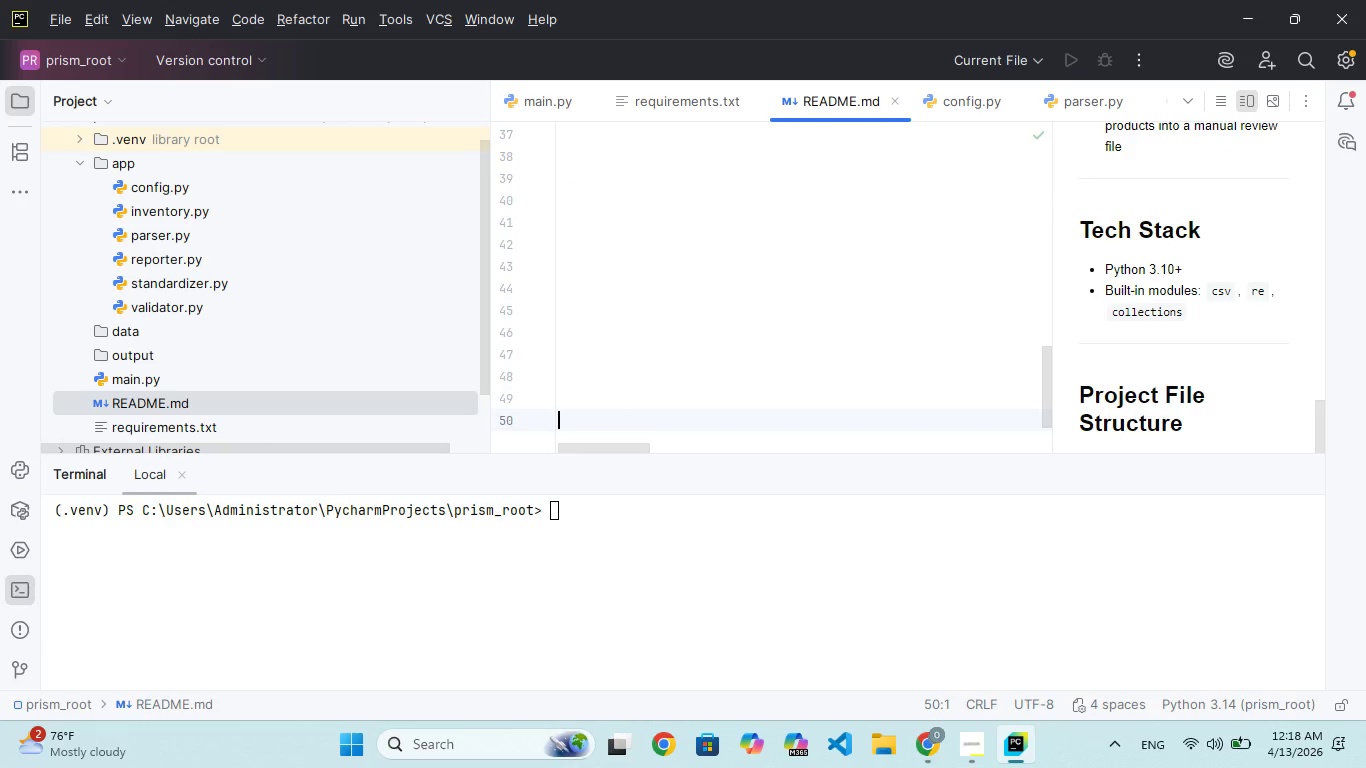 
key(Enter)
 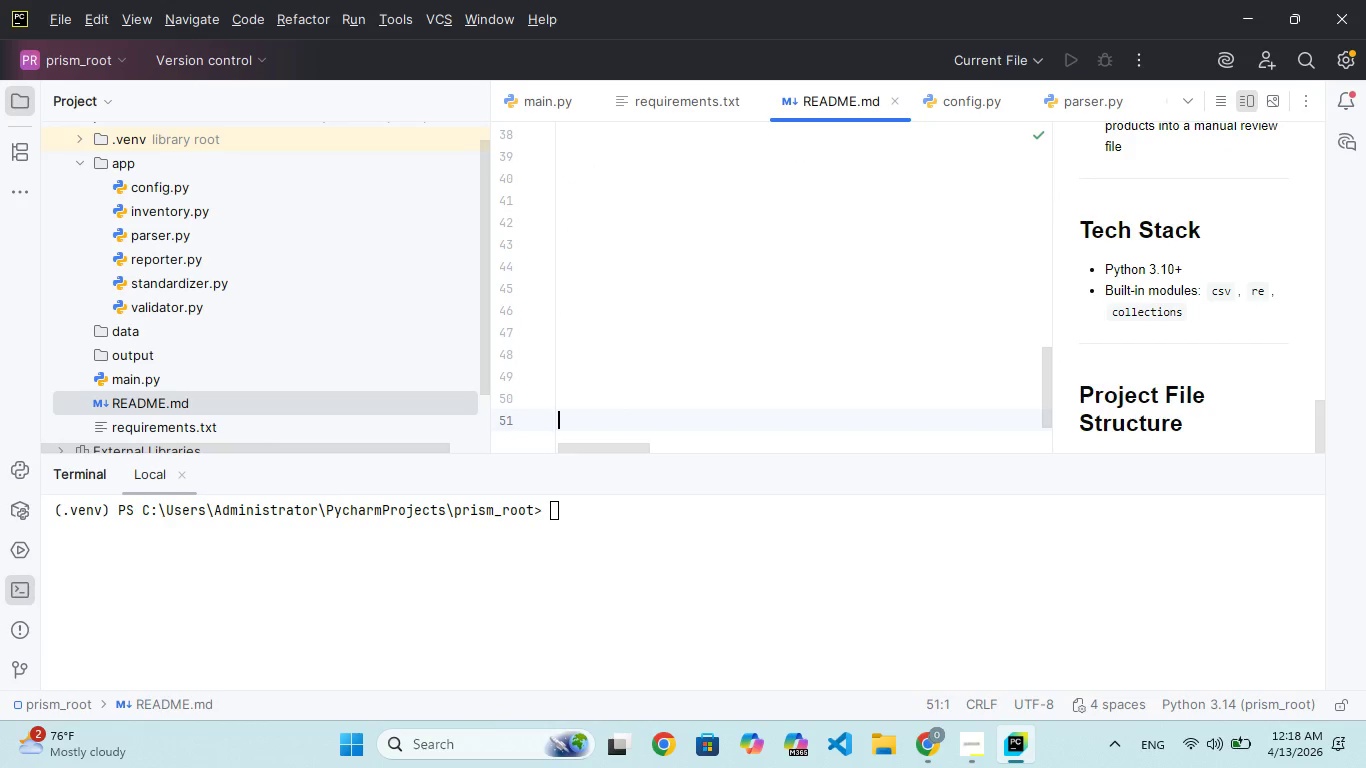 
hold_key(key=ShiftRight, duration=1.55)
 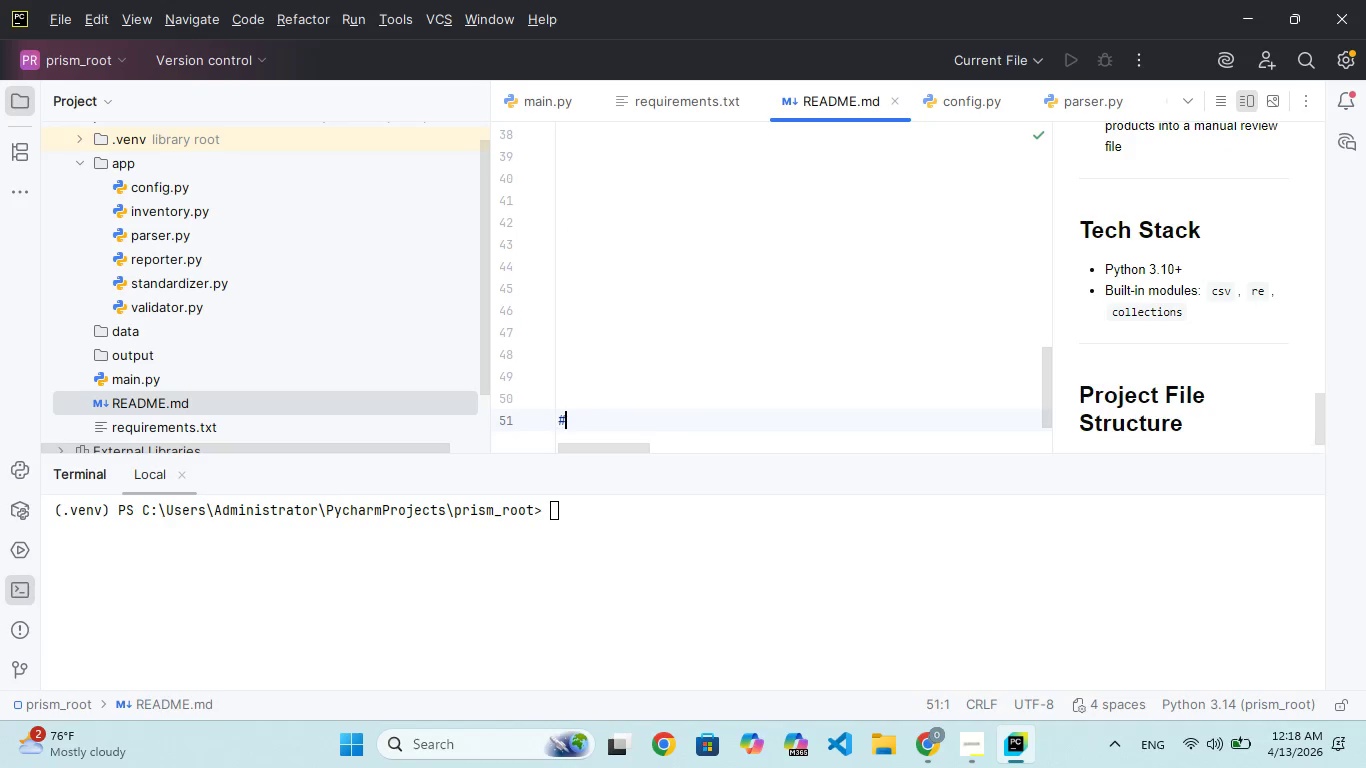 
type(## Installation & Setuo)
key(Backspace)
type(p)
 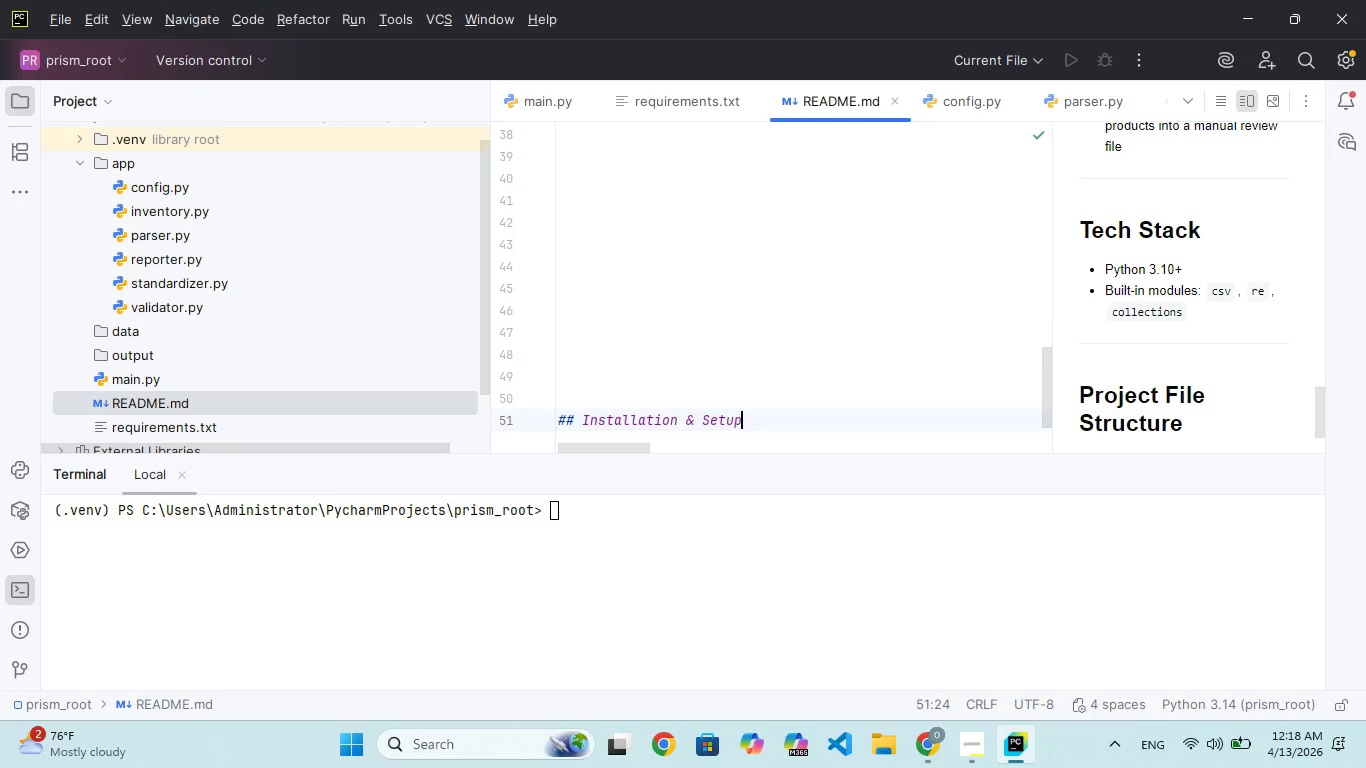 
 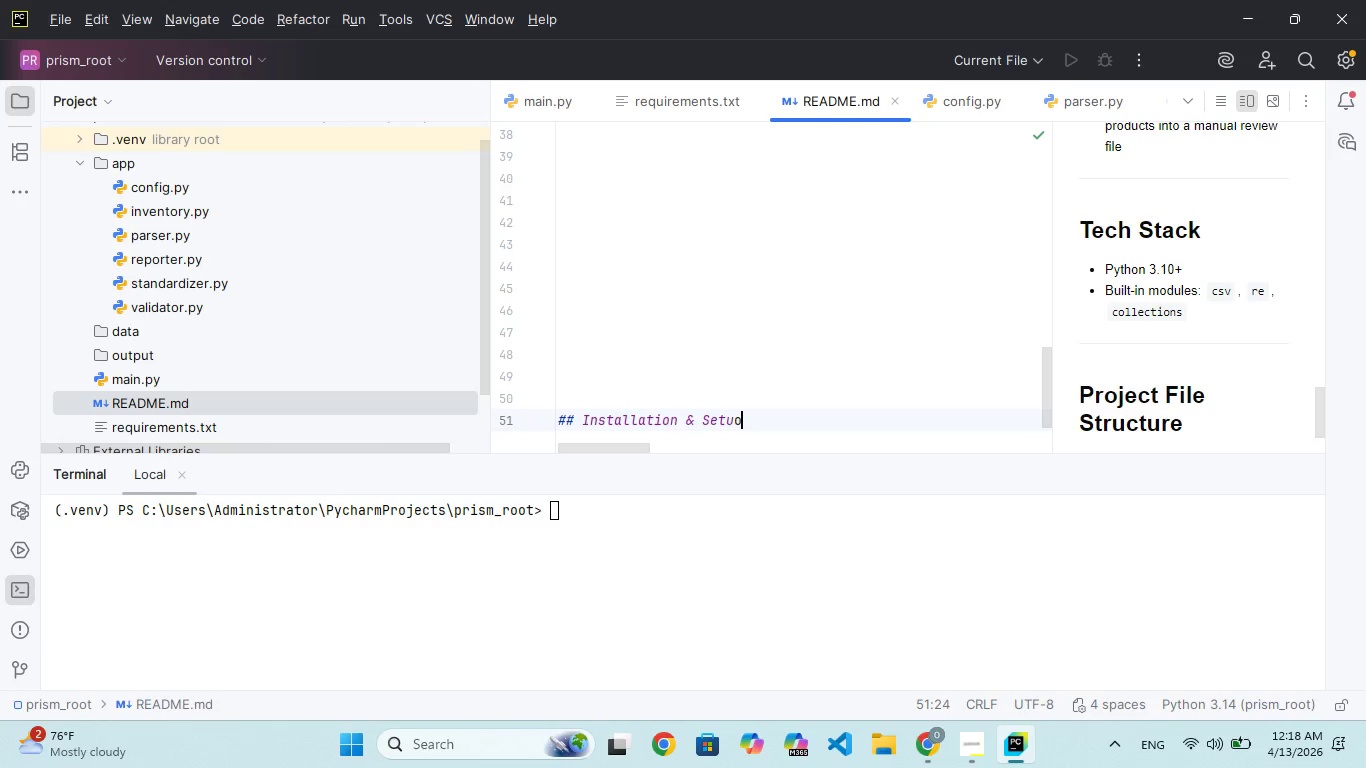 
key(Enter)
 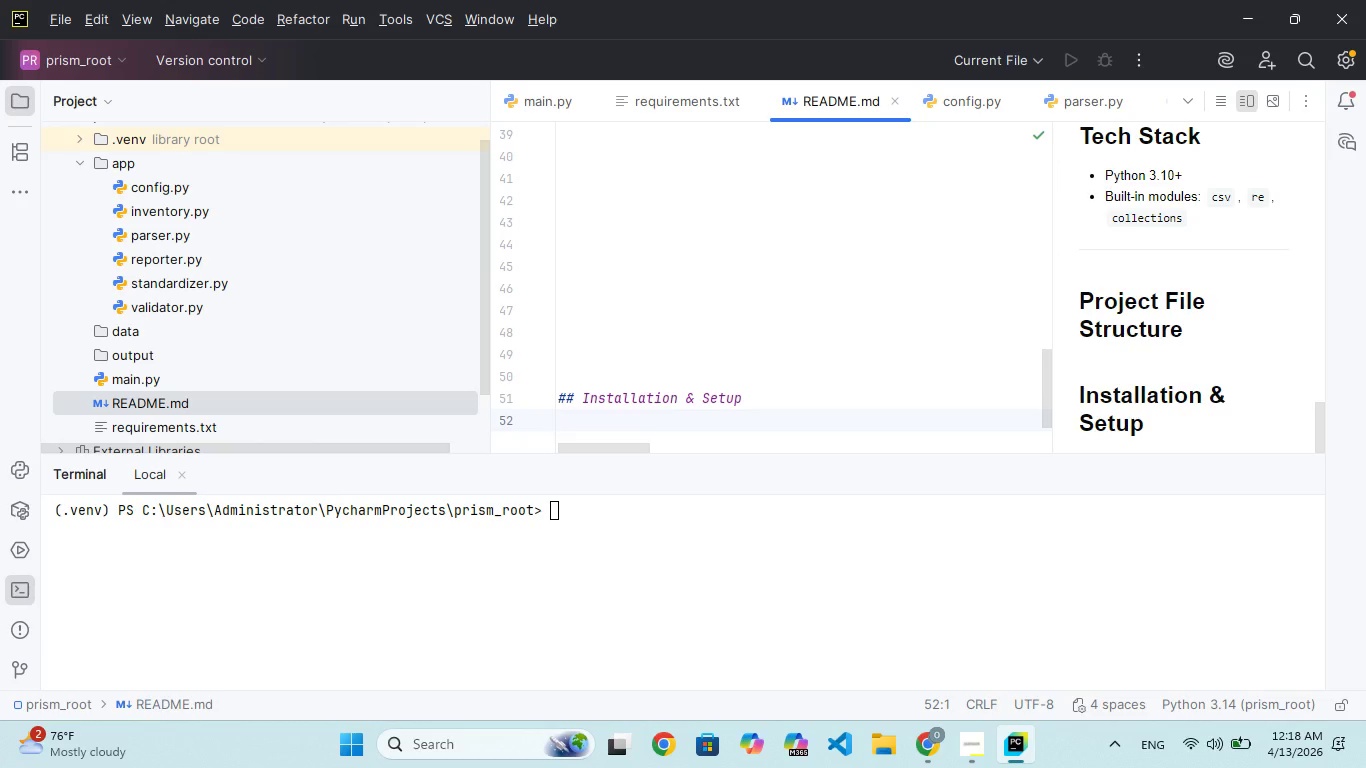 
type(### 1, Clone Repository)
 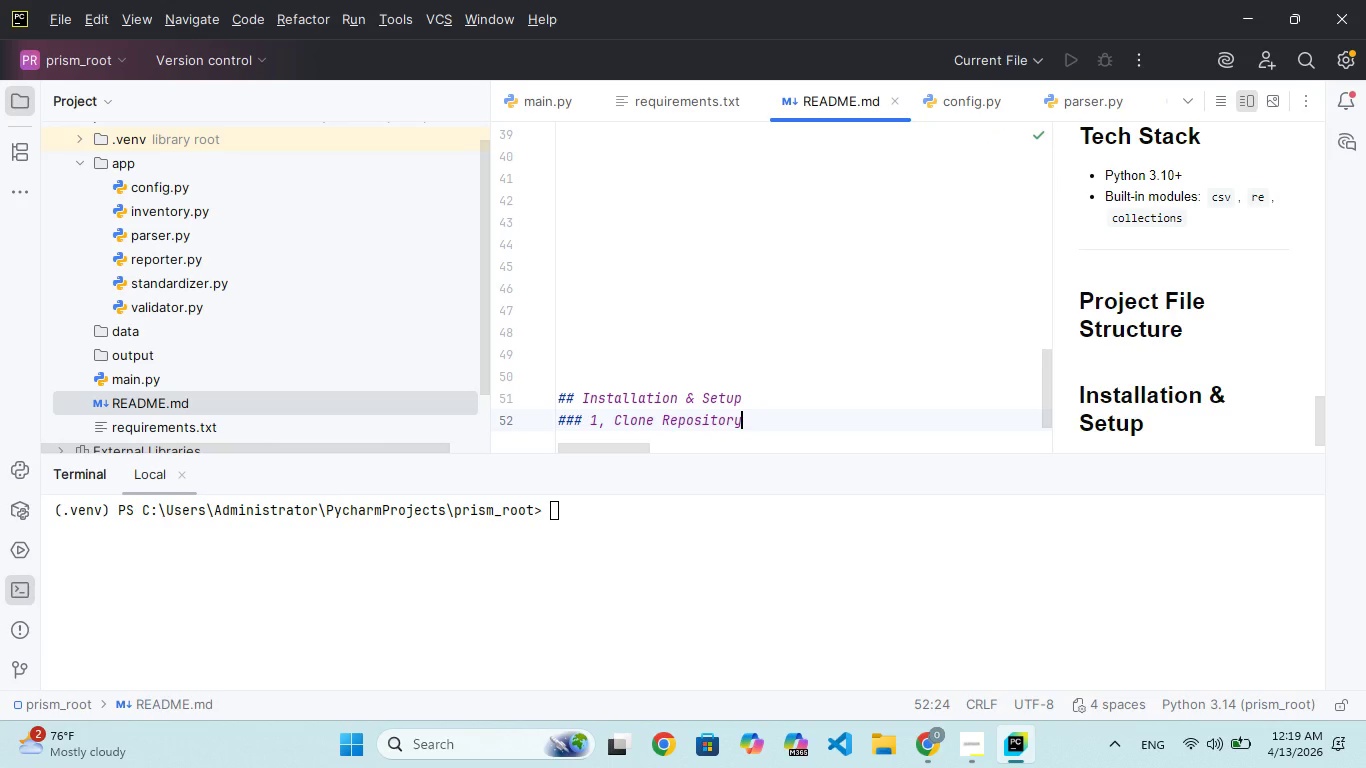 
key(Enter)
 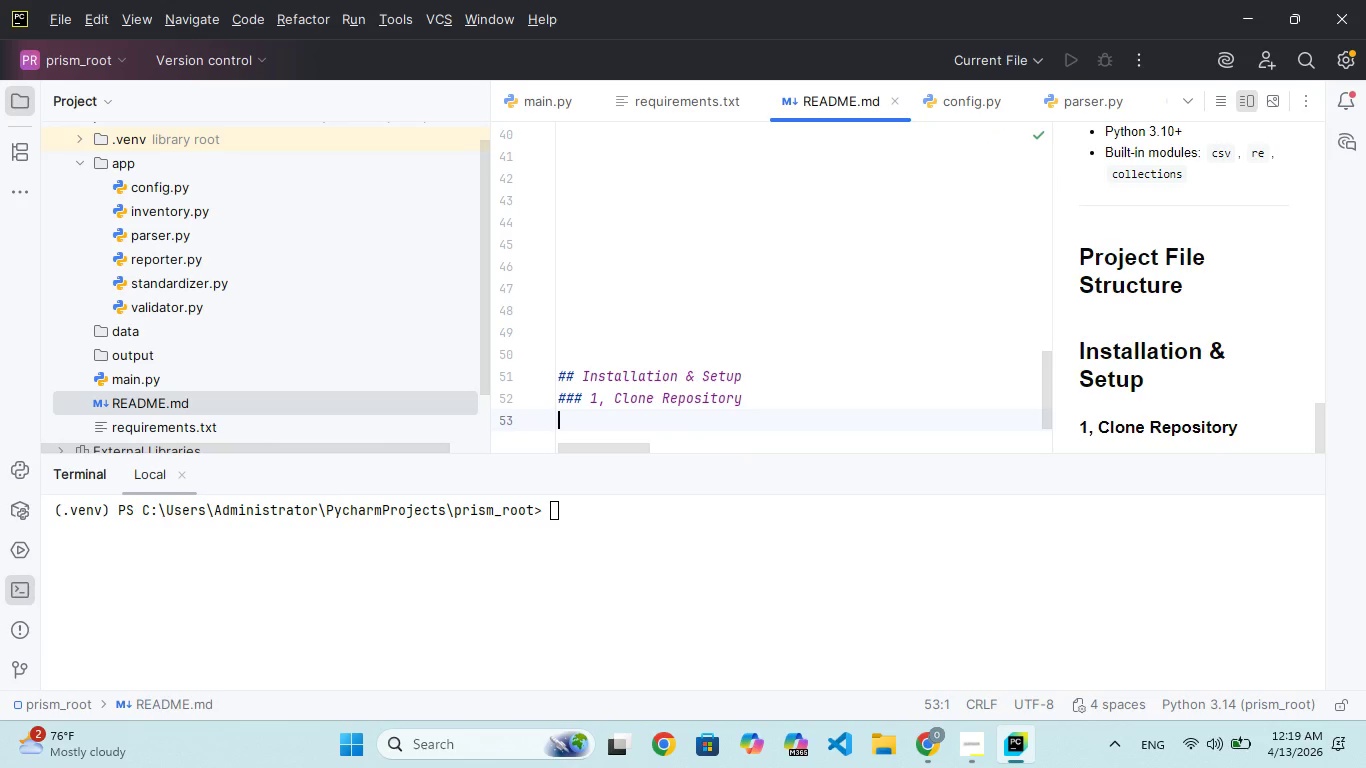 
key(Backquote)
 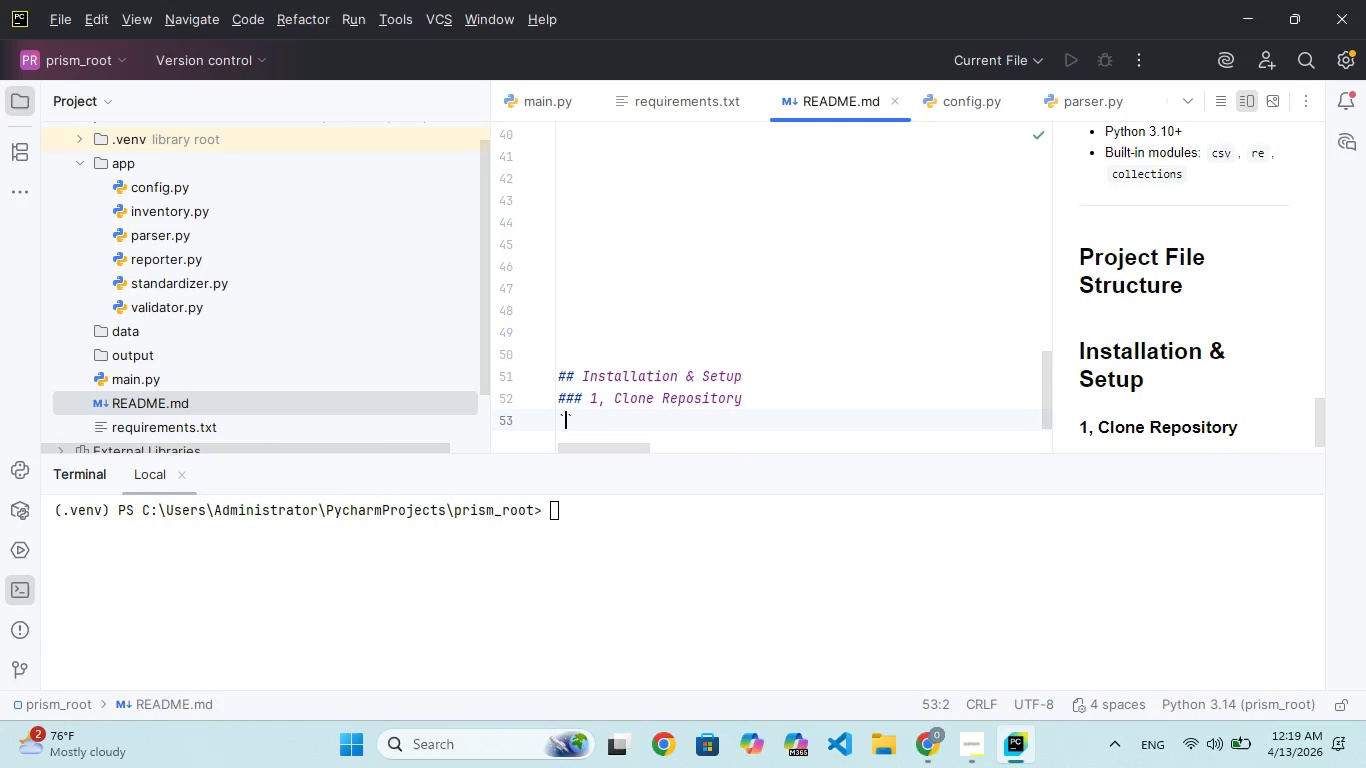 
key(Backquote)
 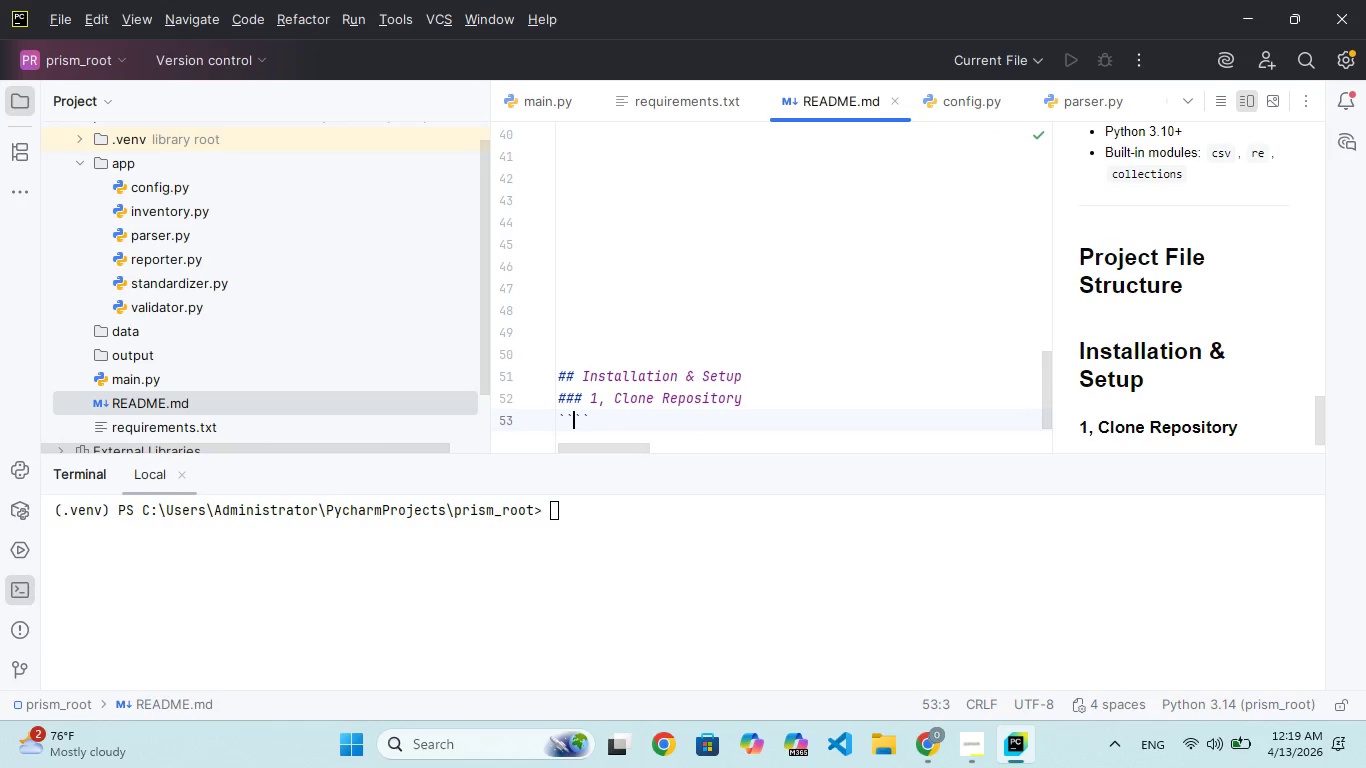 
key(Backquote)
 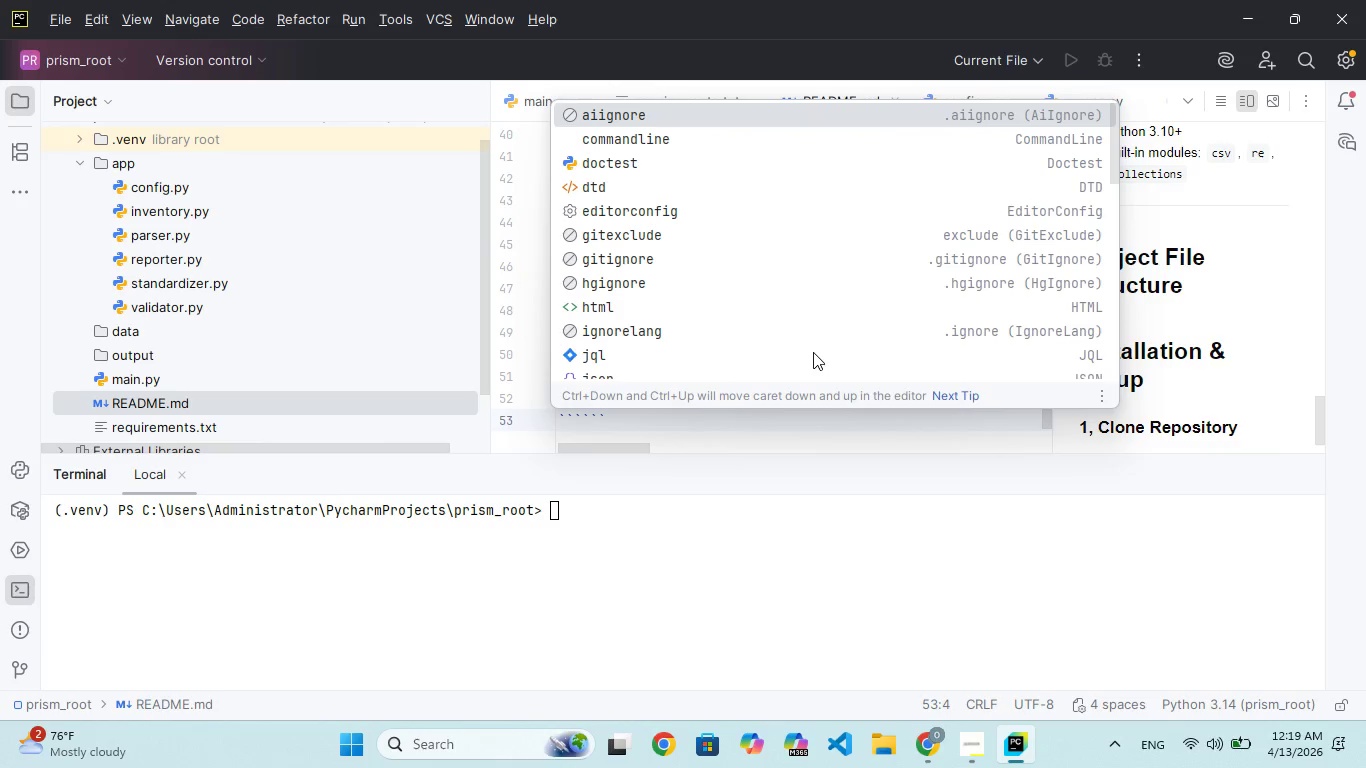 
key(Enter)
 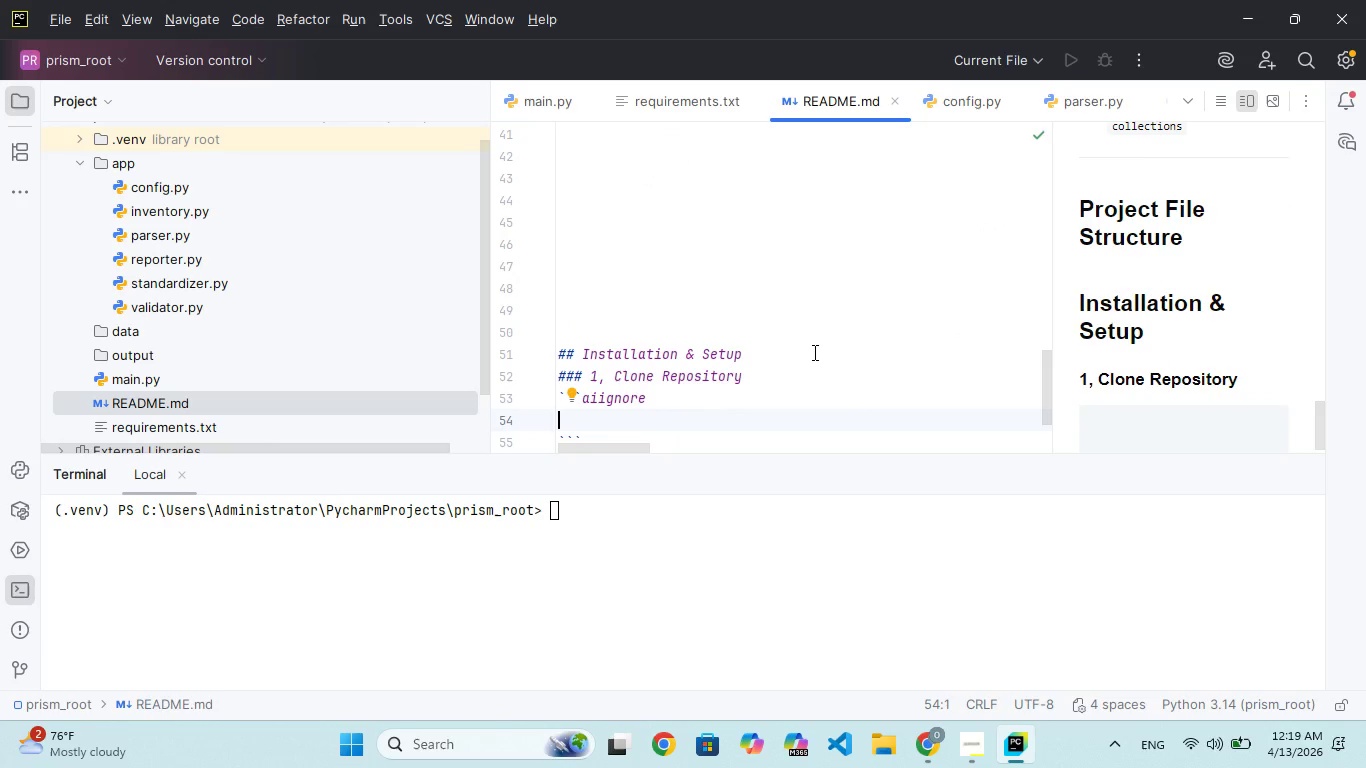 
type(git clone >)
key(Backspace)
type(<>)
 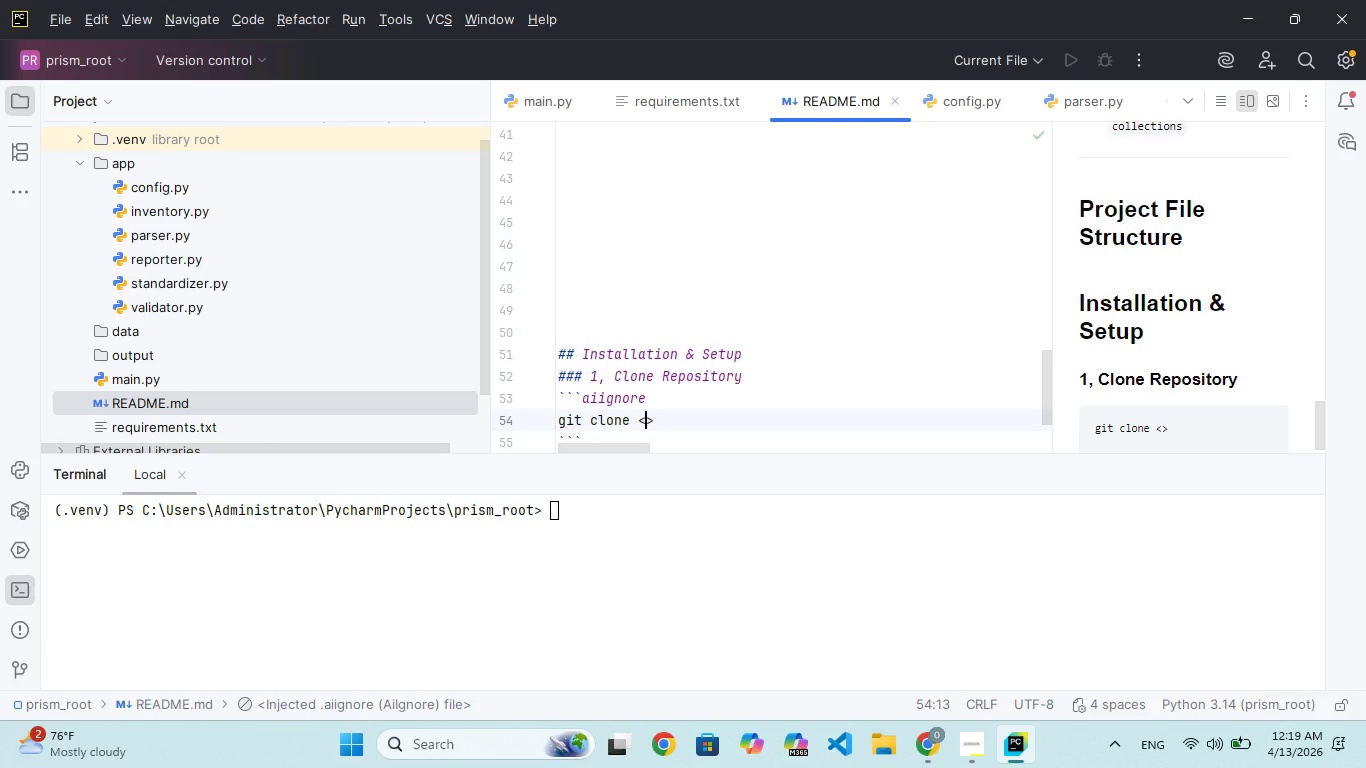 
 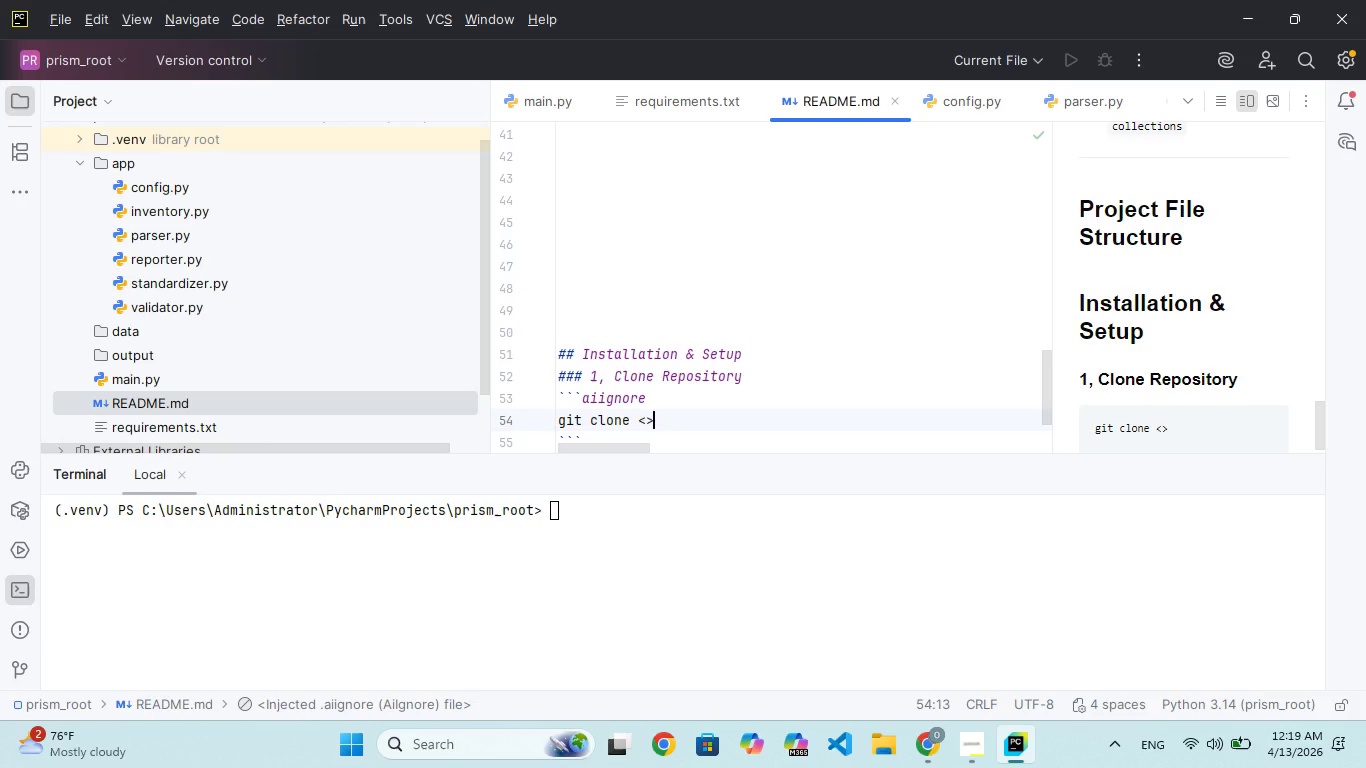 
key(ArrowLeft)
 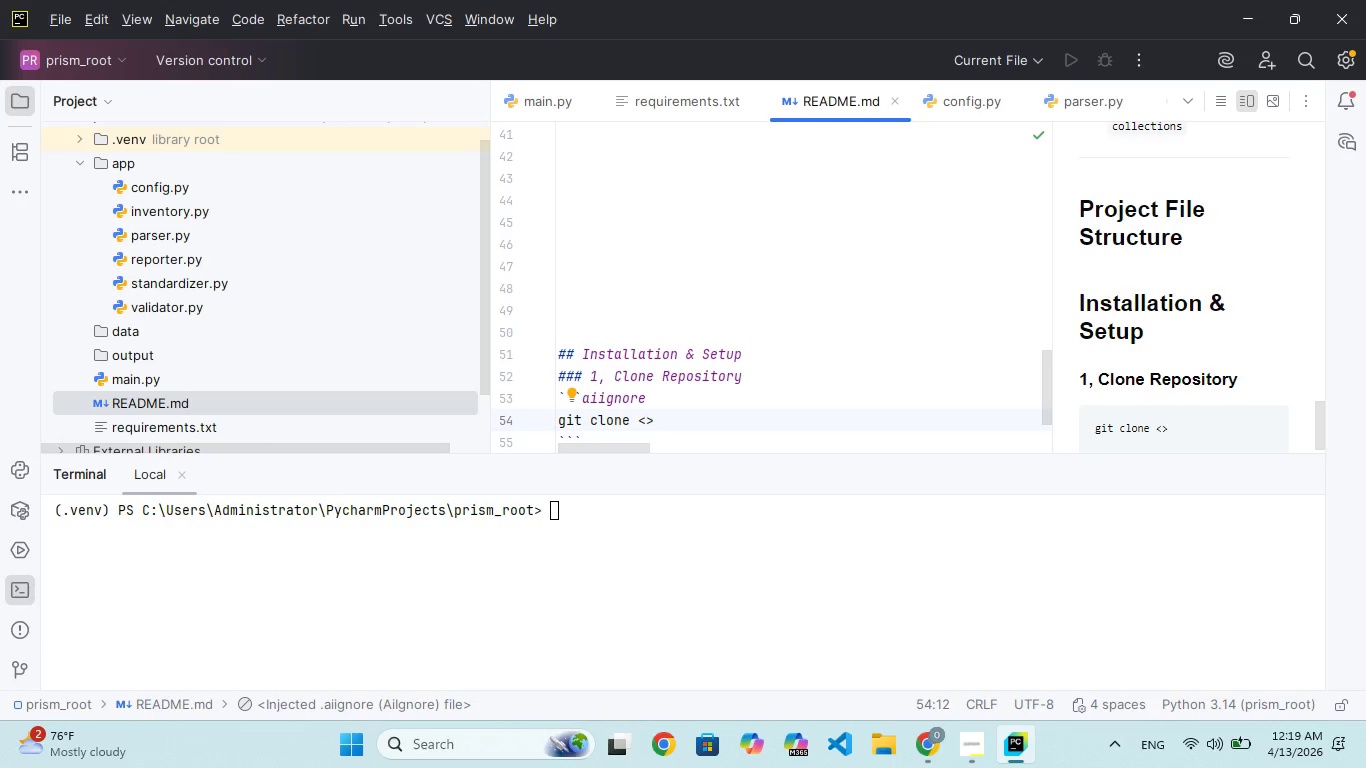 
type(your )
key(Backspace)
type(_repo_link)
 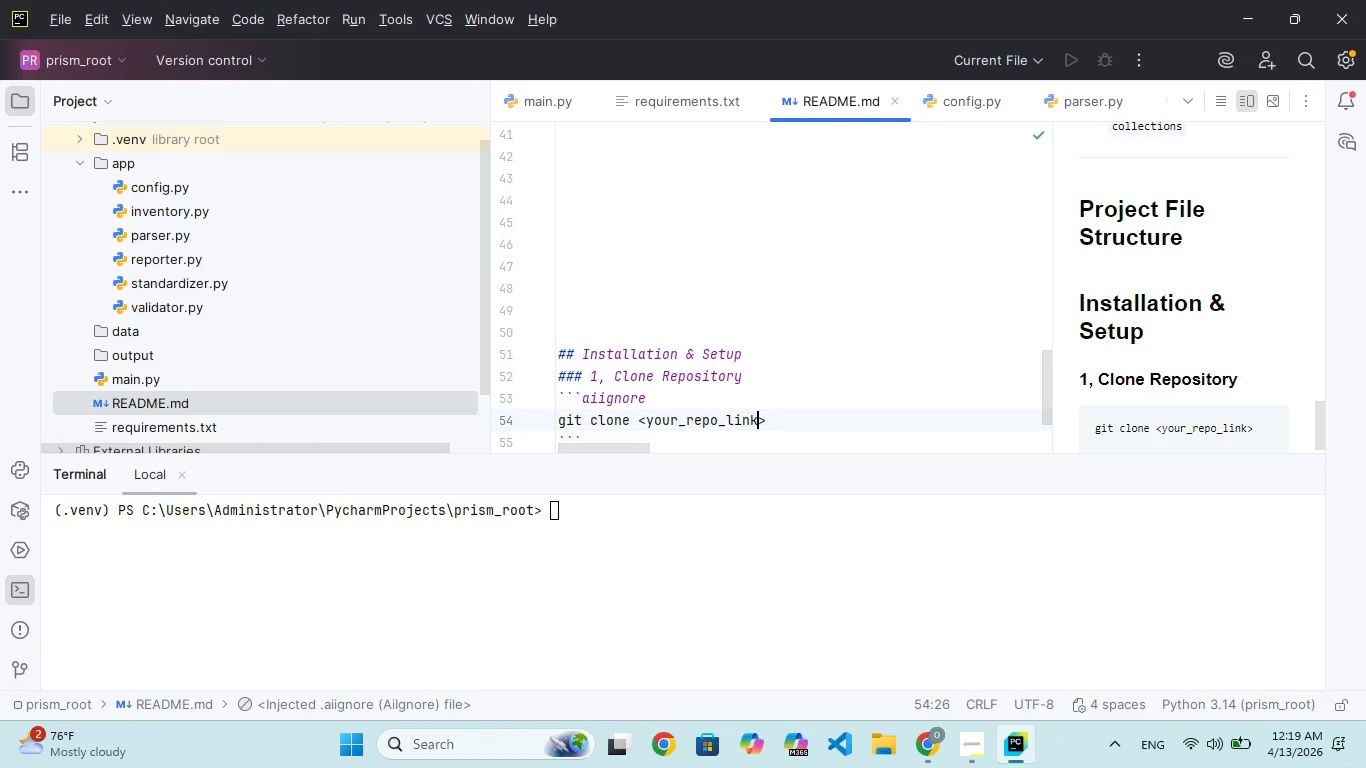 
key(ArrowRight)
 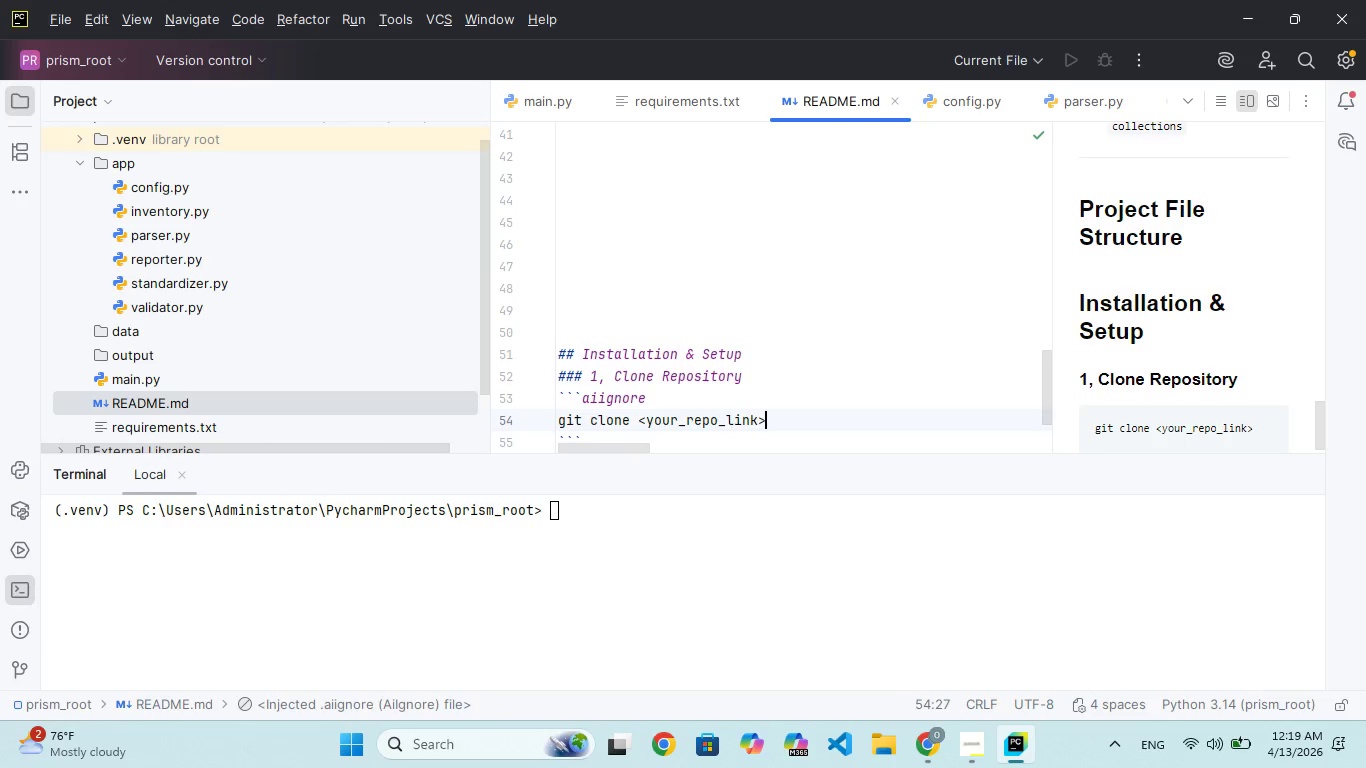 
key(ArrowRight)
 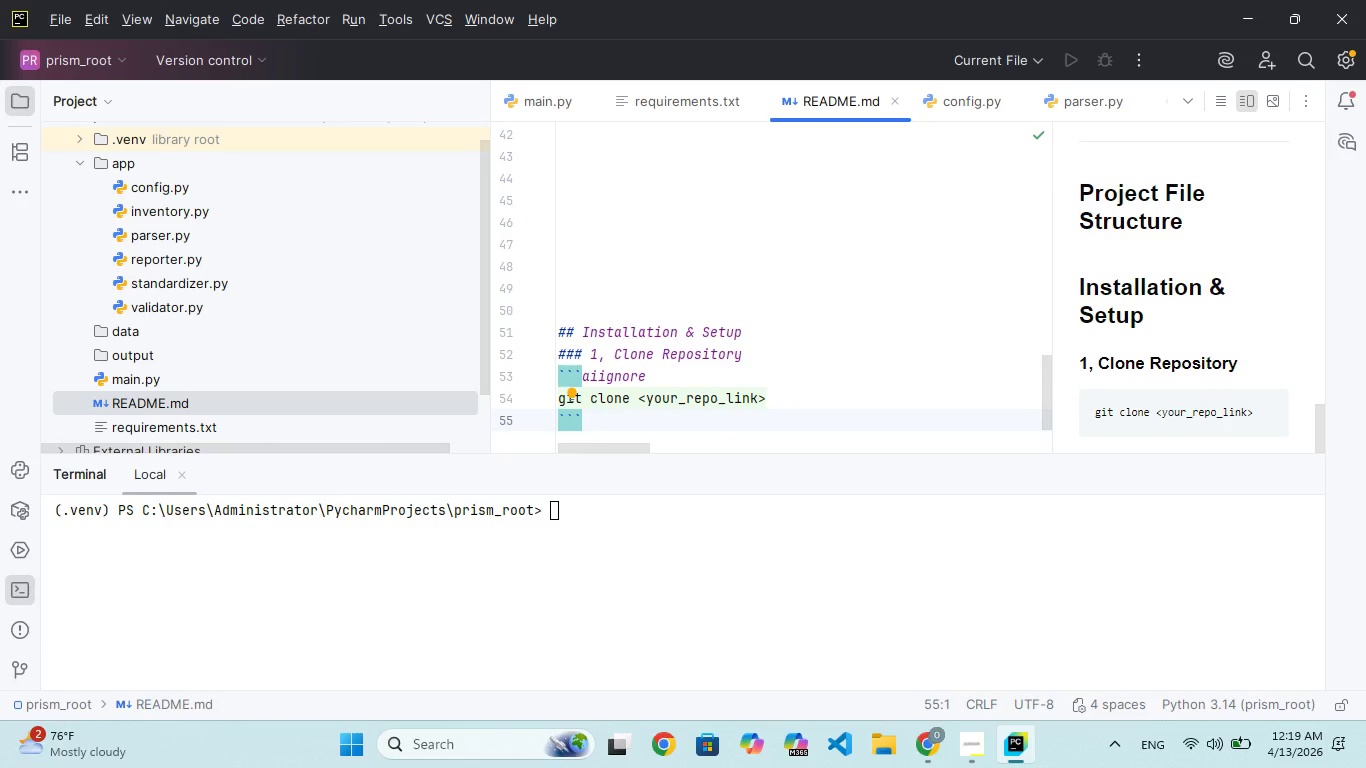 
key(ArrowLeft)
 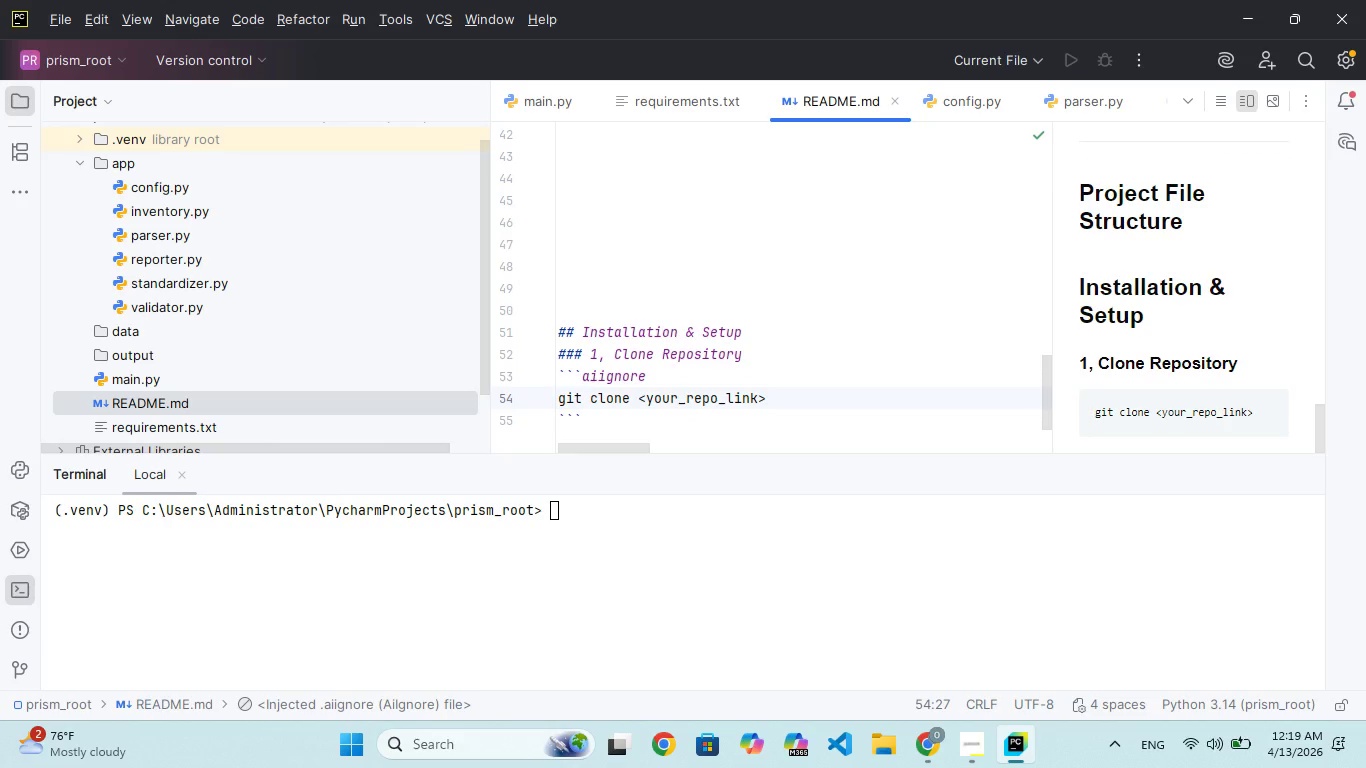 
key(Enter)
 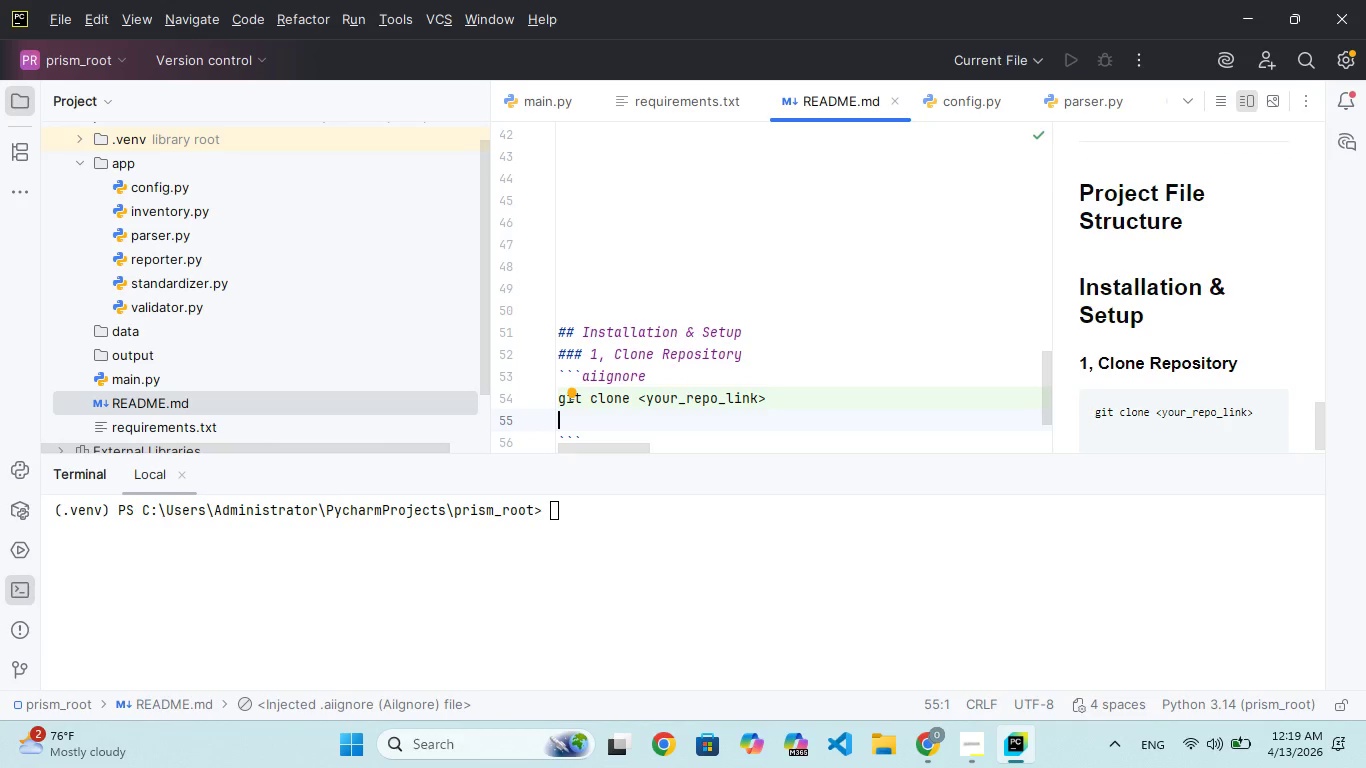 
type(dc prism_root)
 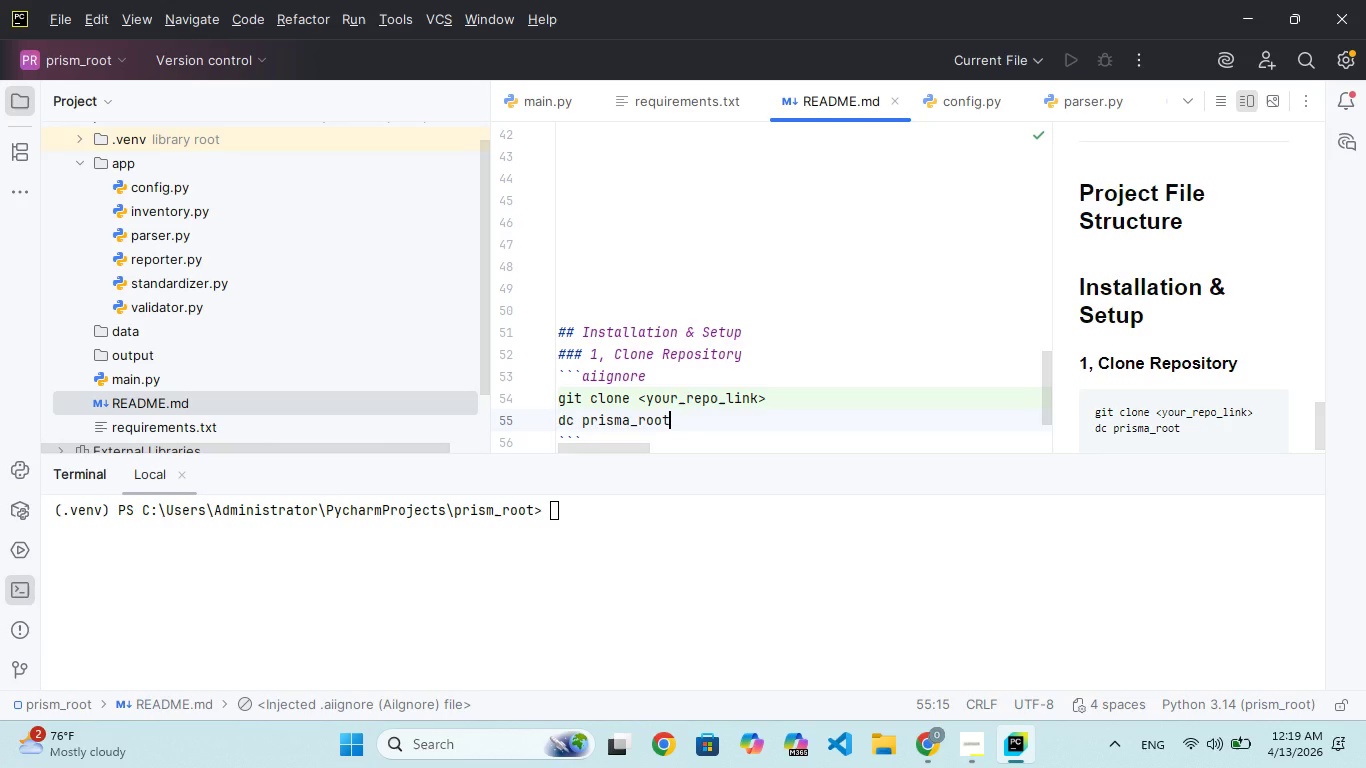 
hold_key(key=A, duration=0.34)
 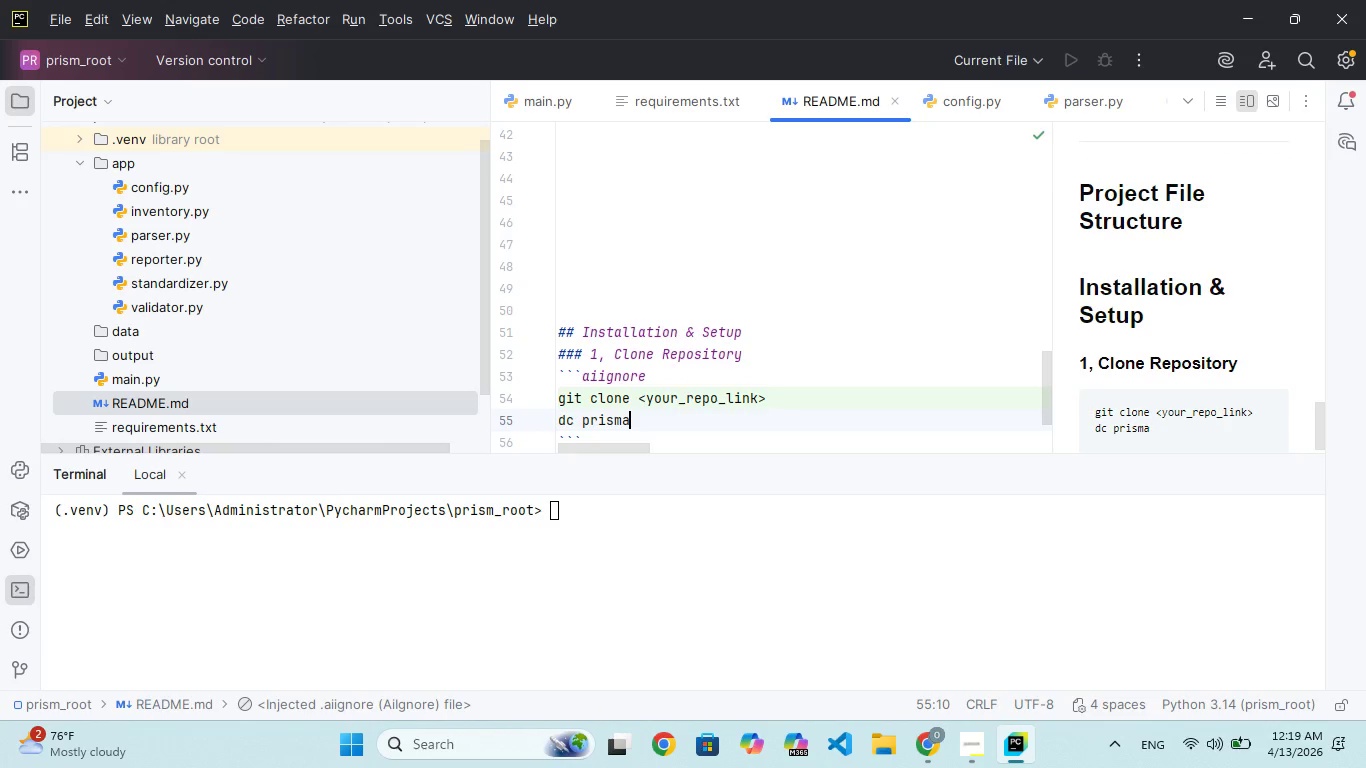 
wait(5.25)
 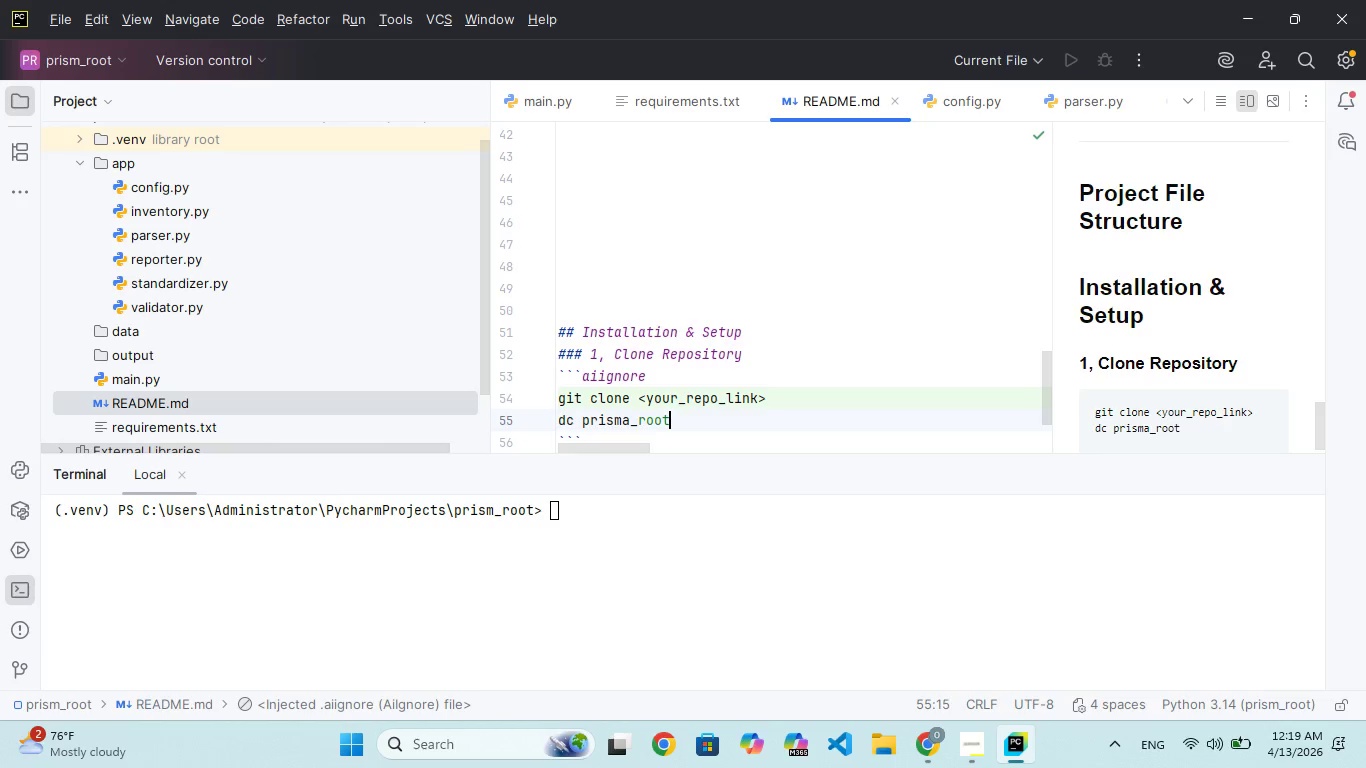 
left_click([956, 731])